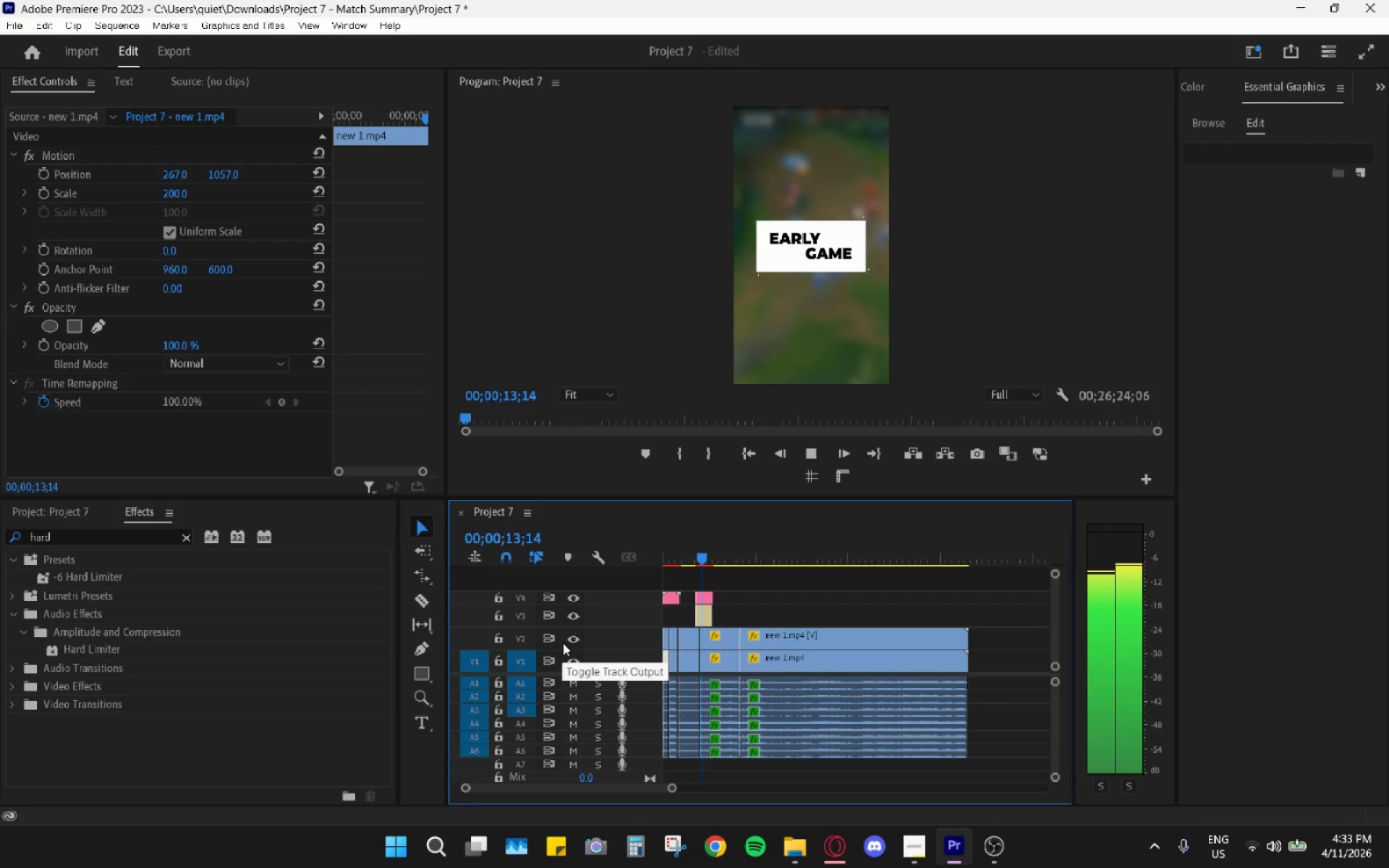 
wait(18.78)
 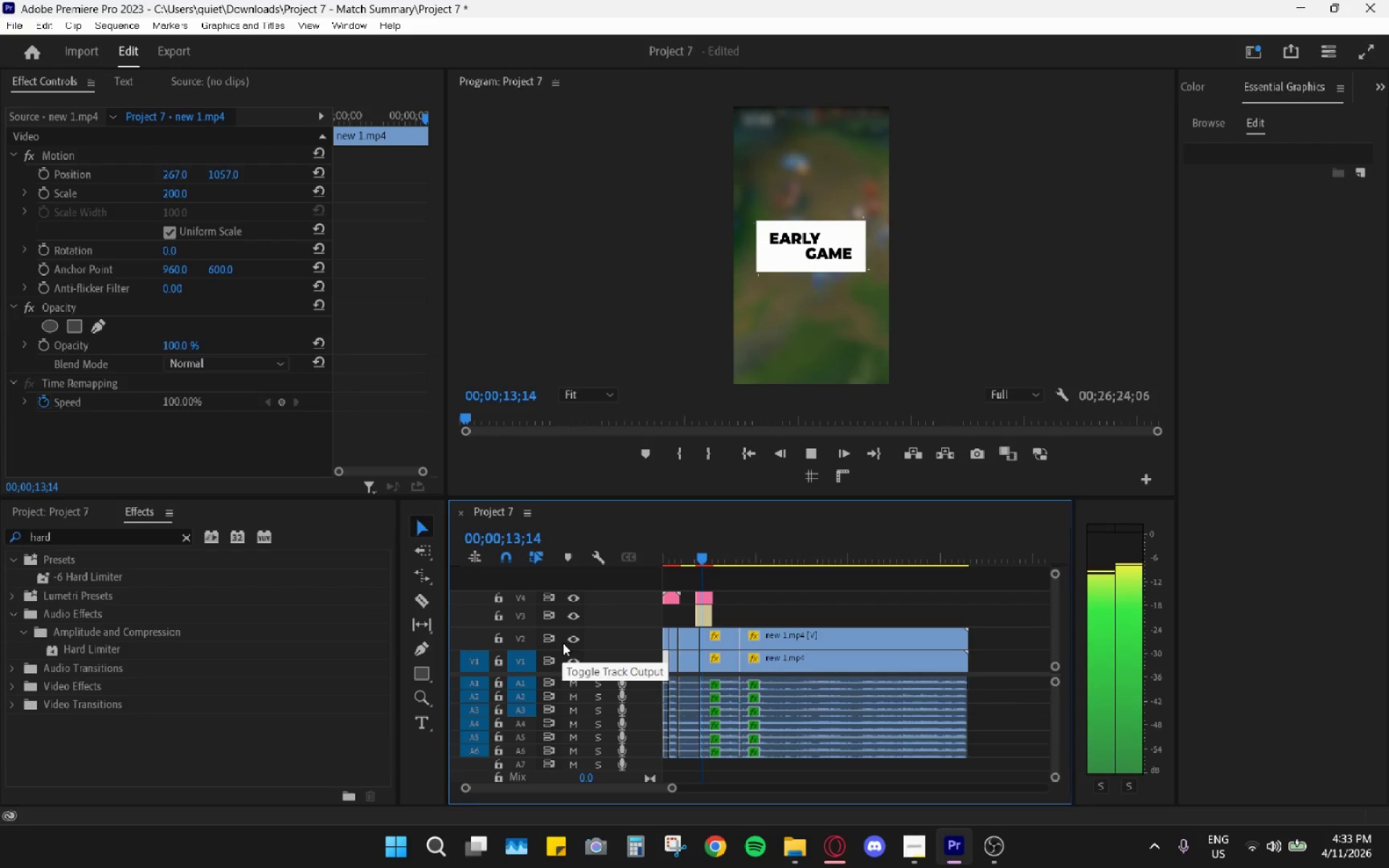 
key(Space)
 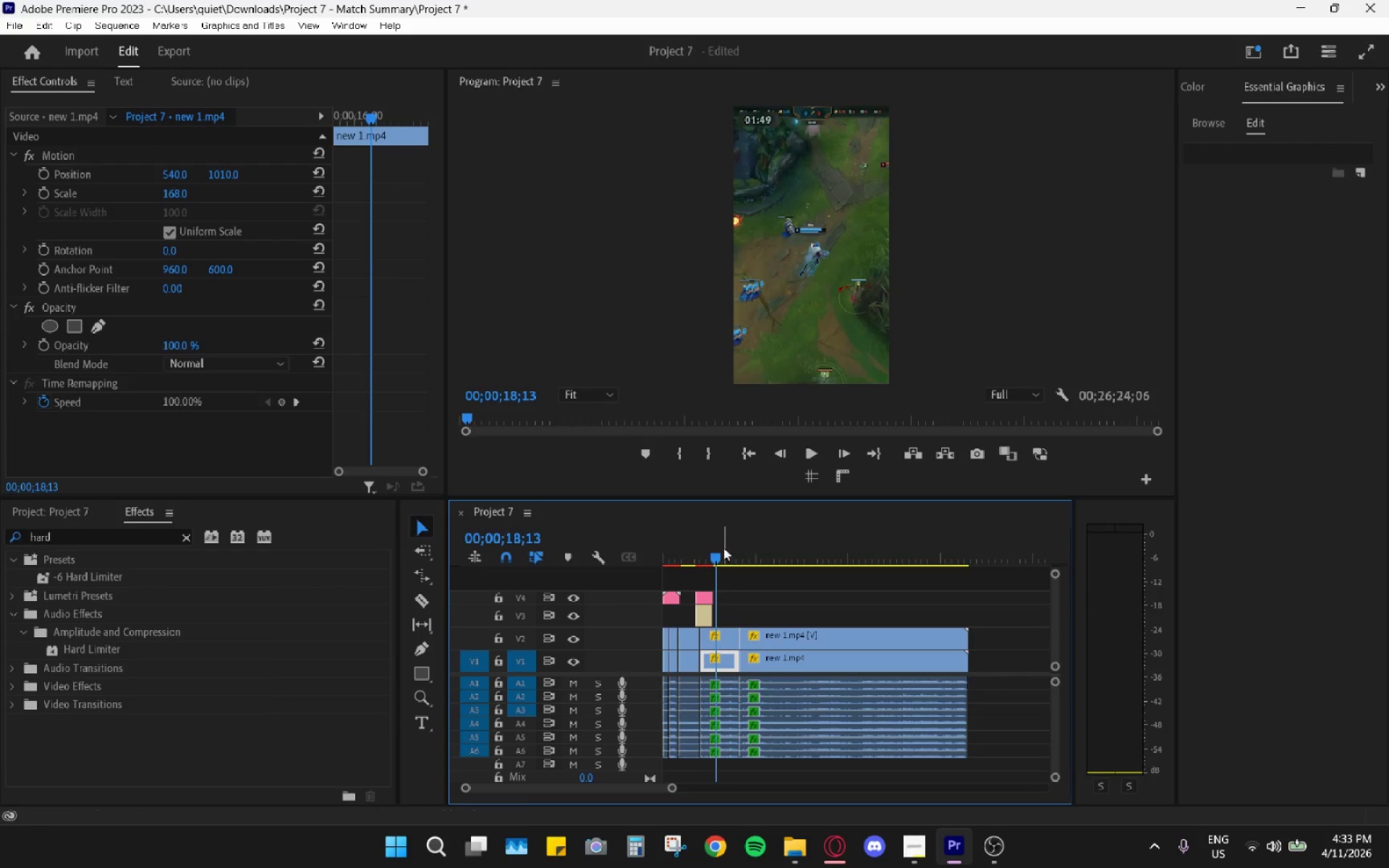 
left_click_drag(start_coordinate=[723, 537], to_coordinate=[703, 532])
 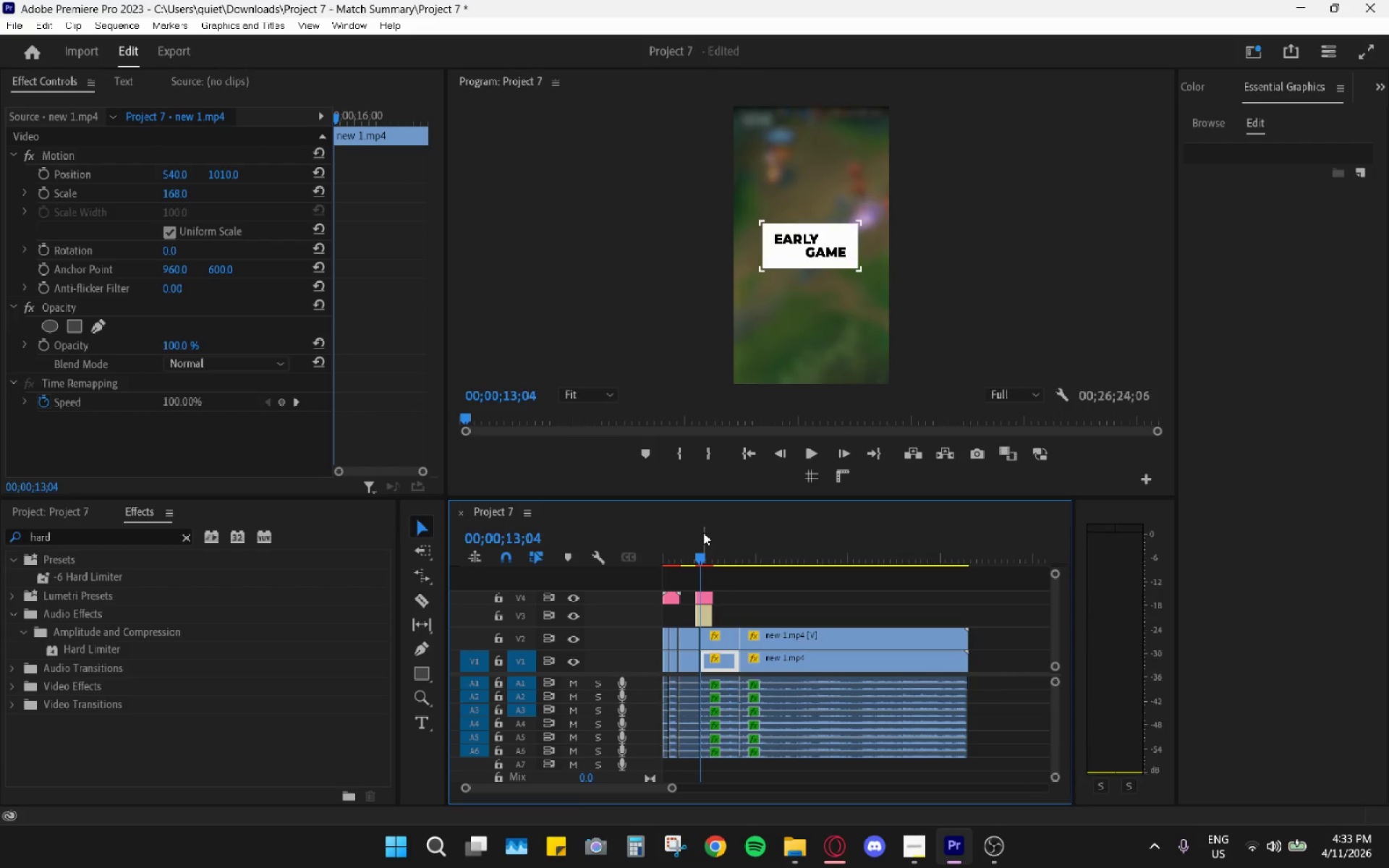 
key(Space)
 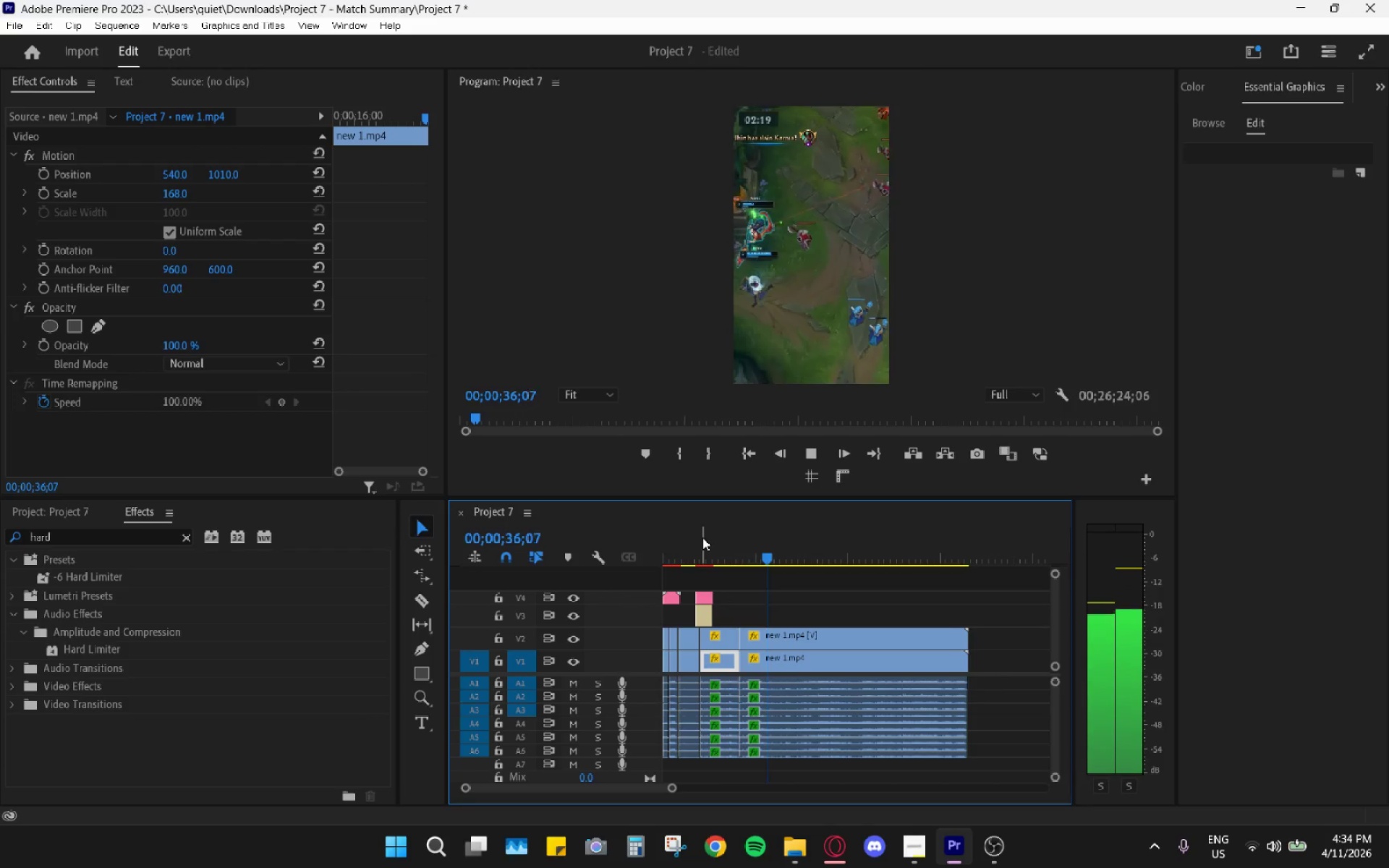 
wait(29.03)
 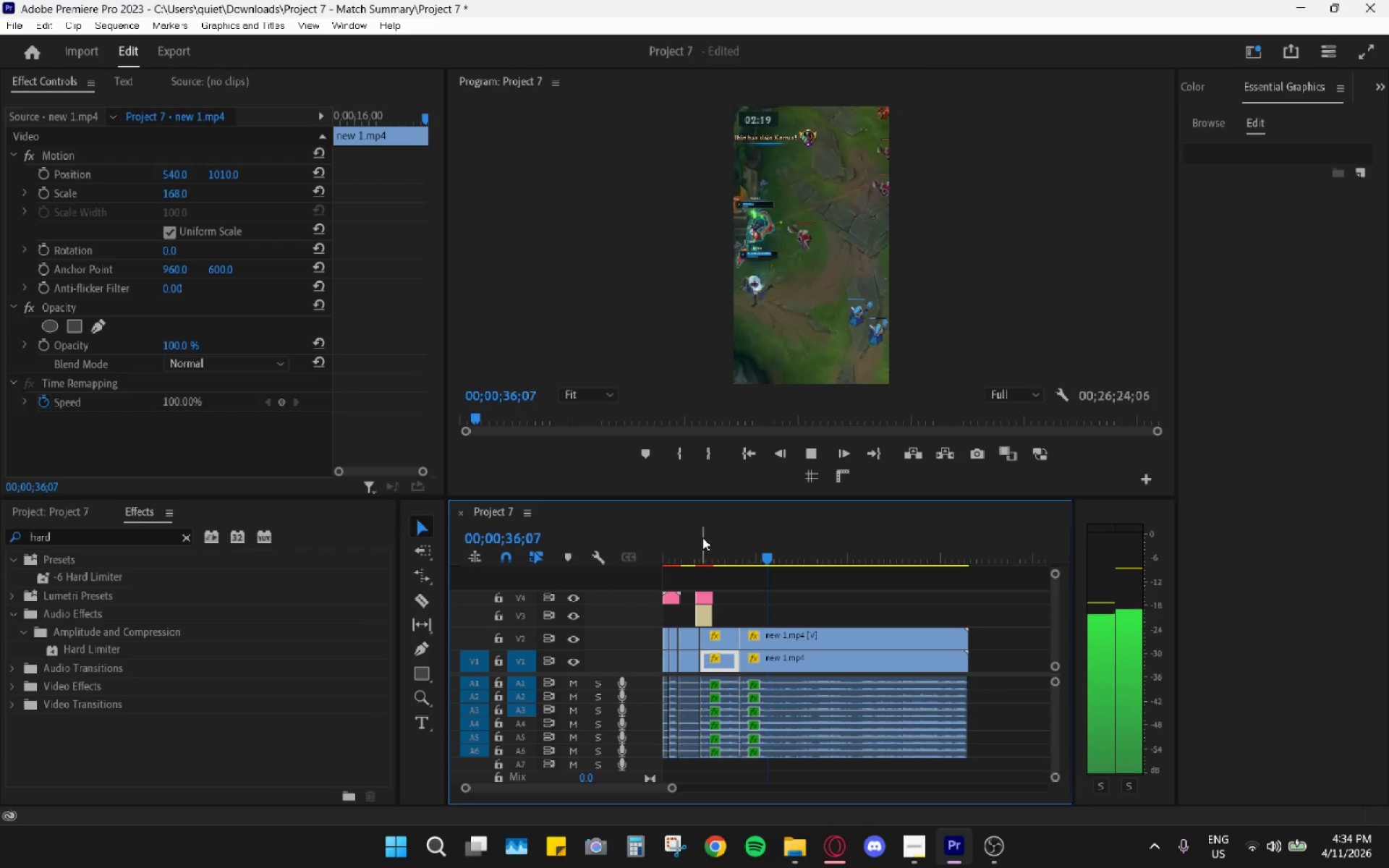 
mouse_move([757, 644])
 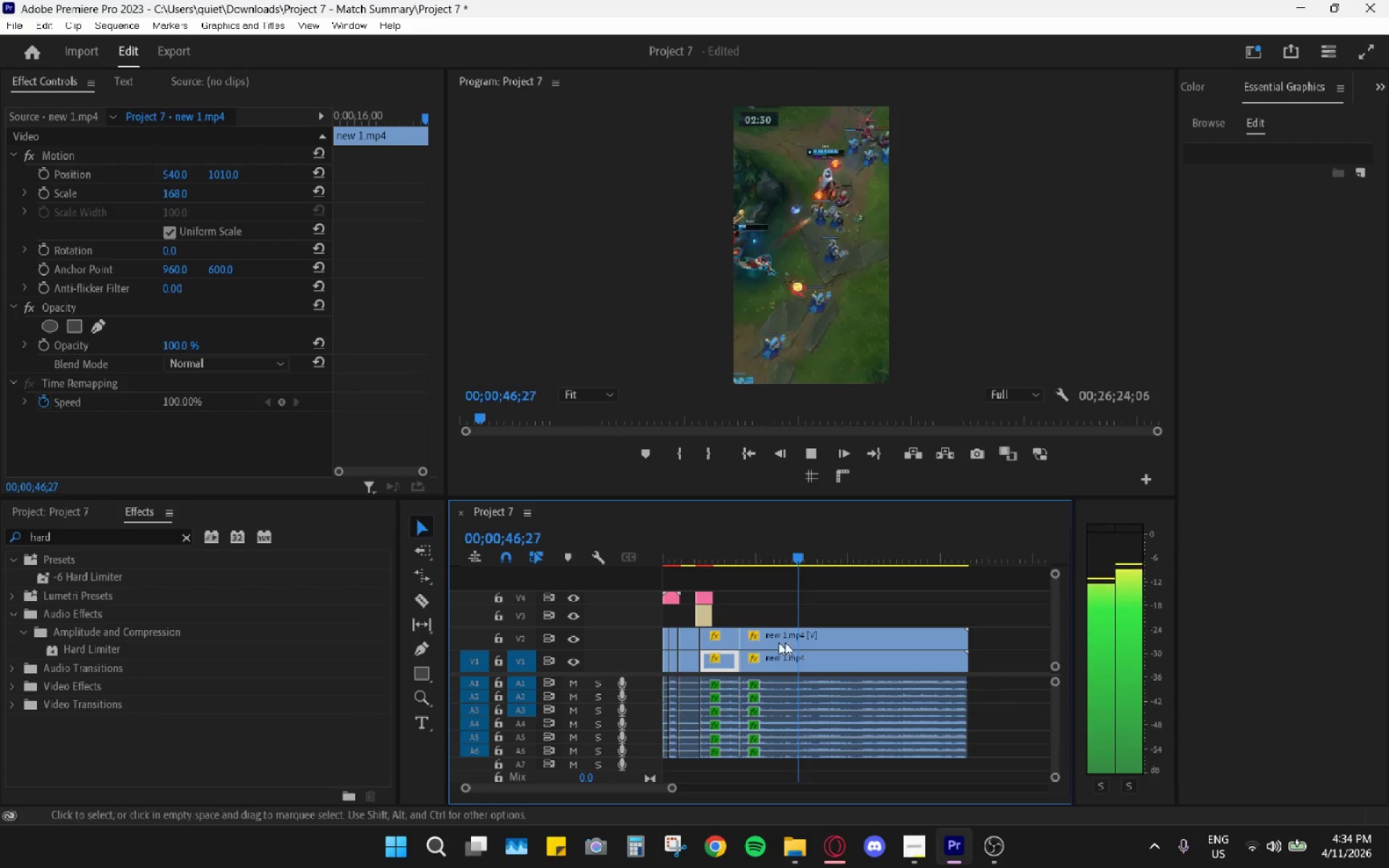 
mouse_move([803, 642])
 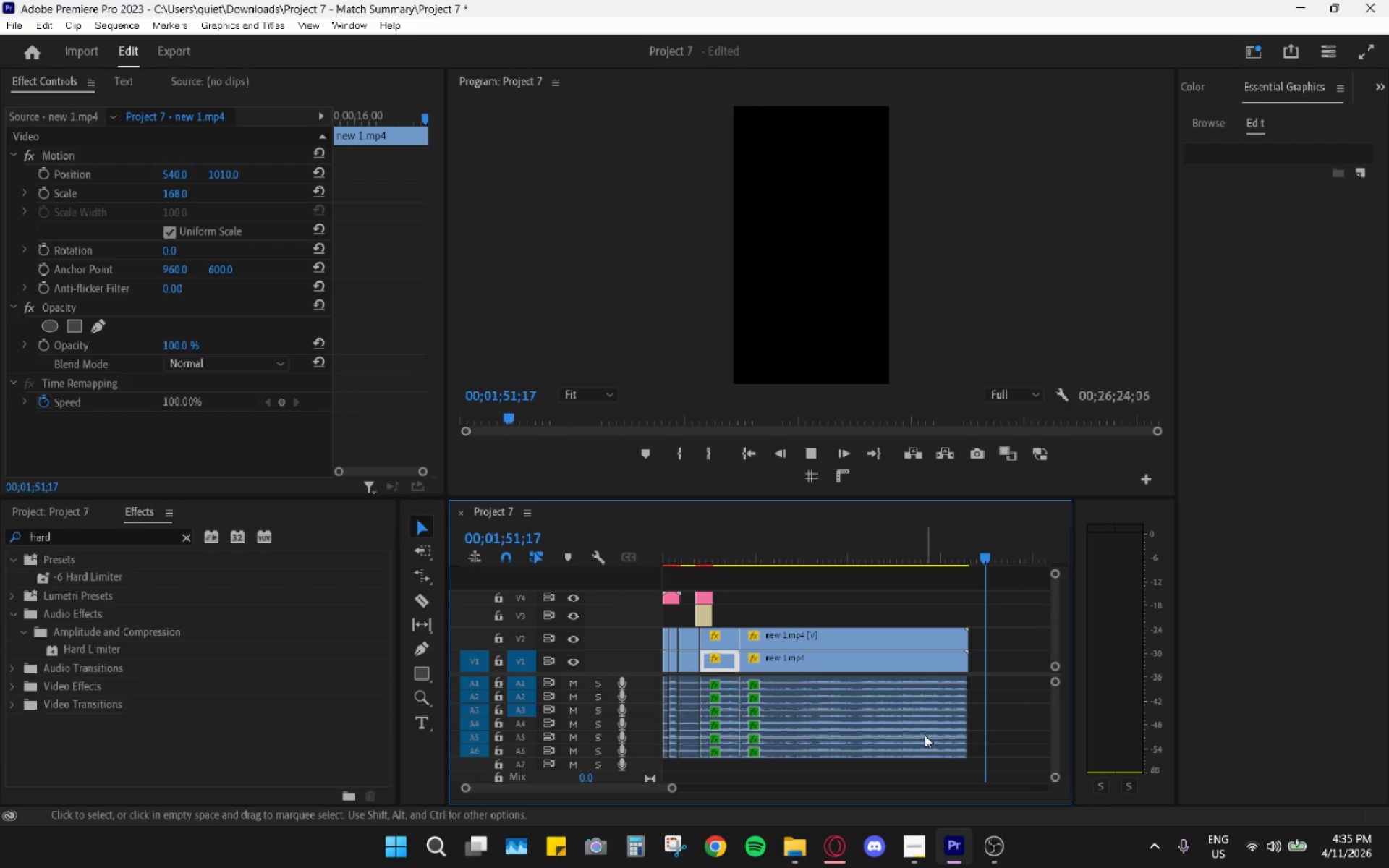 
wait(66.02)
 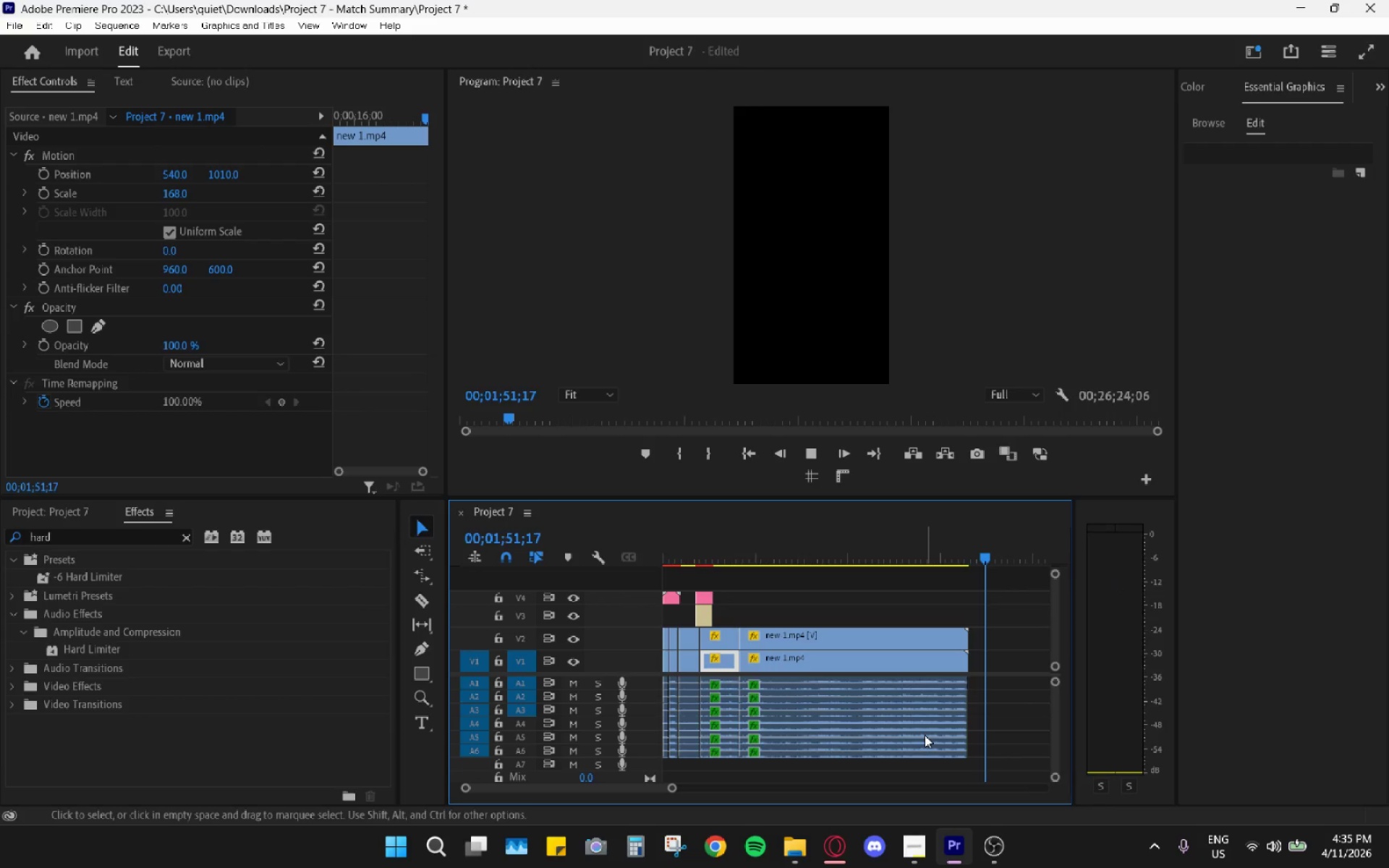 
left_click([816, 451])
 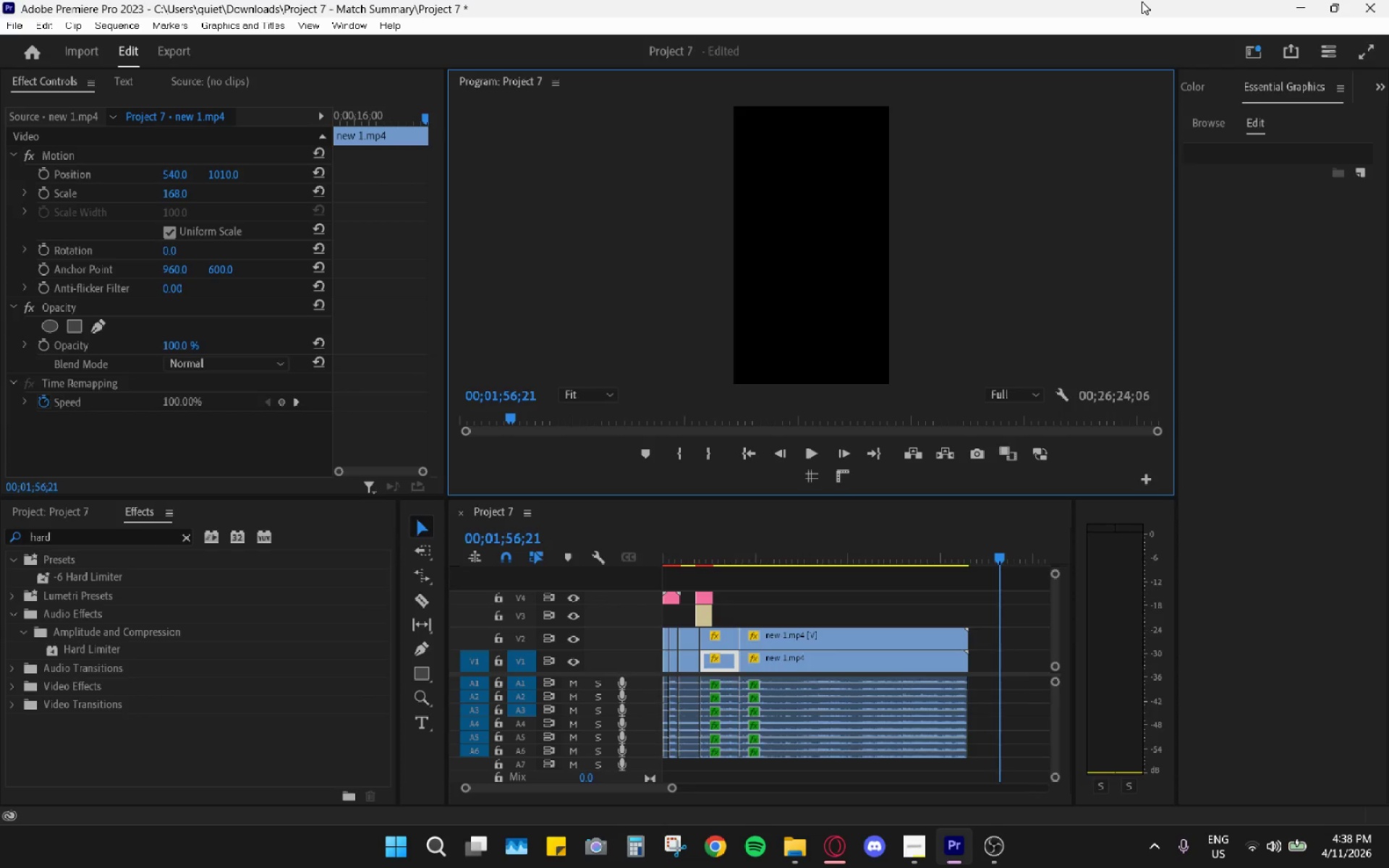 
wait(206.75)
 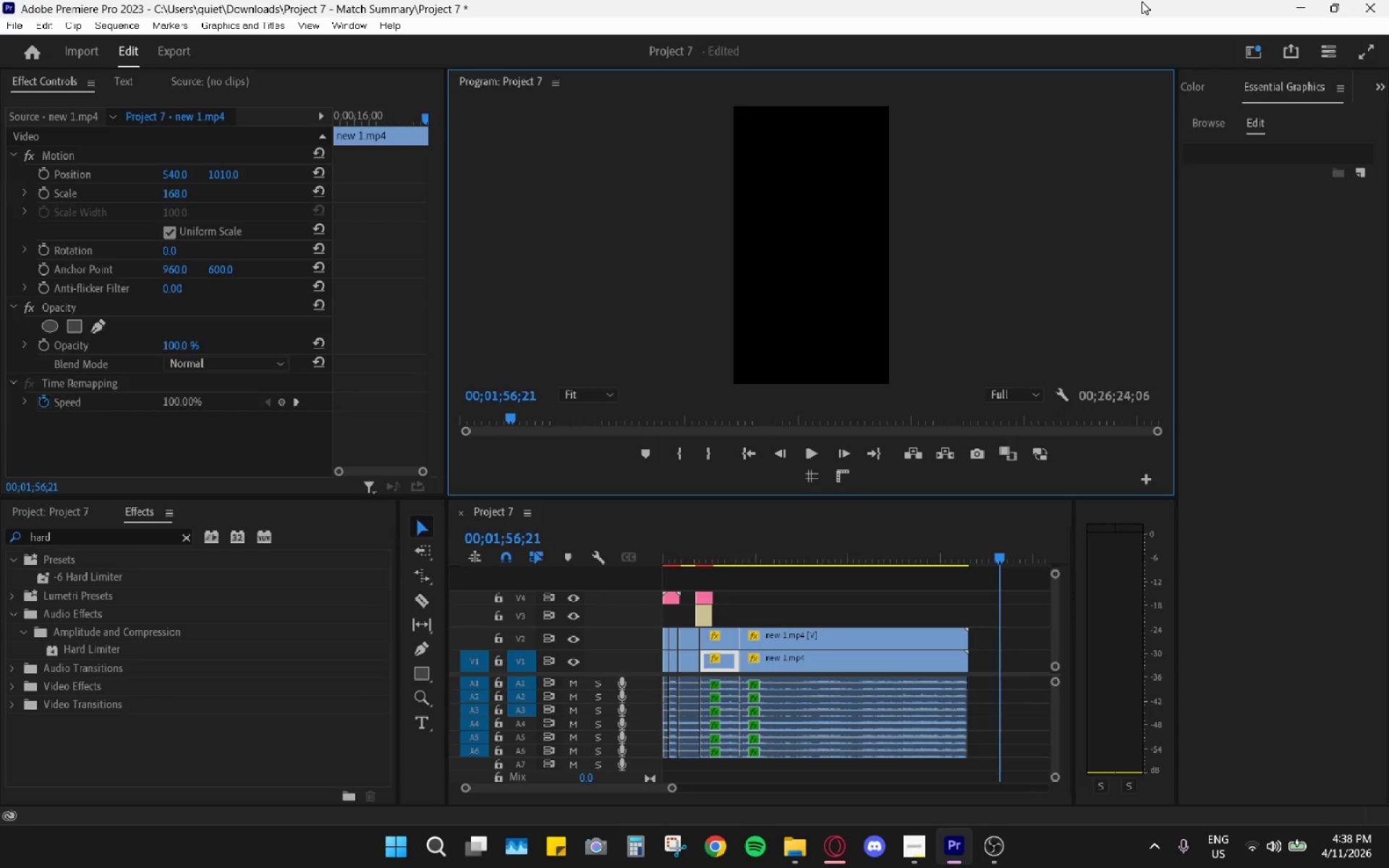 
left_click_drag(start_coordinate=[727, 550], to_coordinate=[704, 550])
 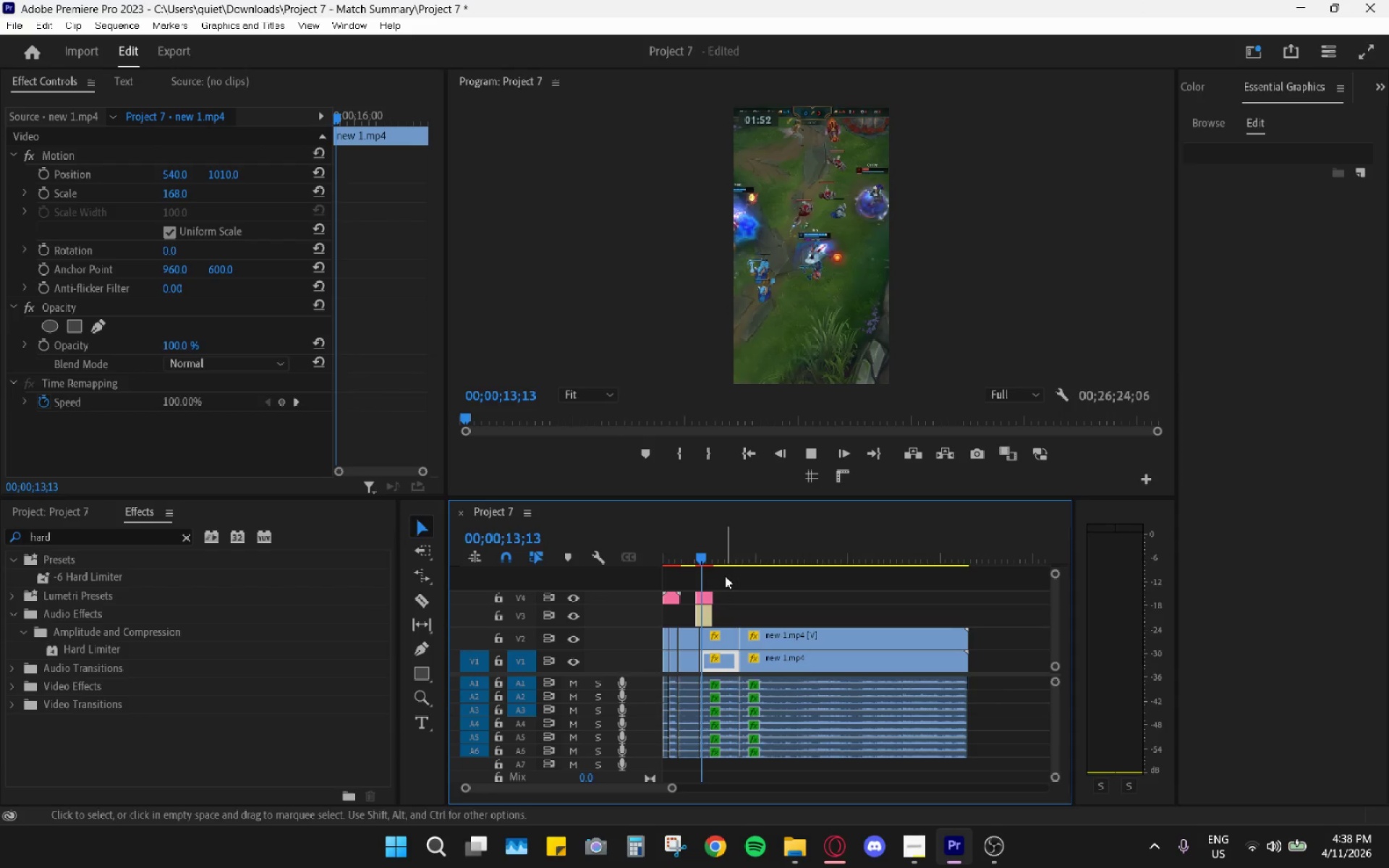 
key(Space)
 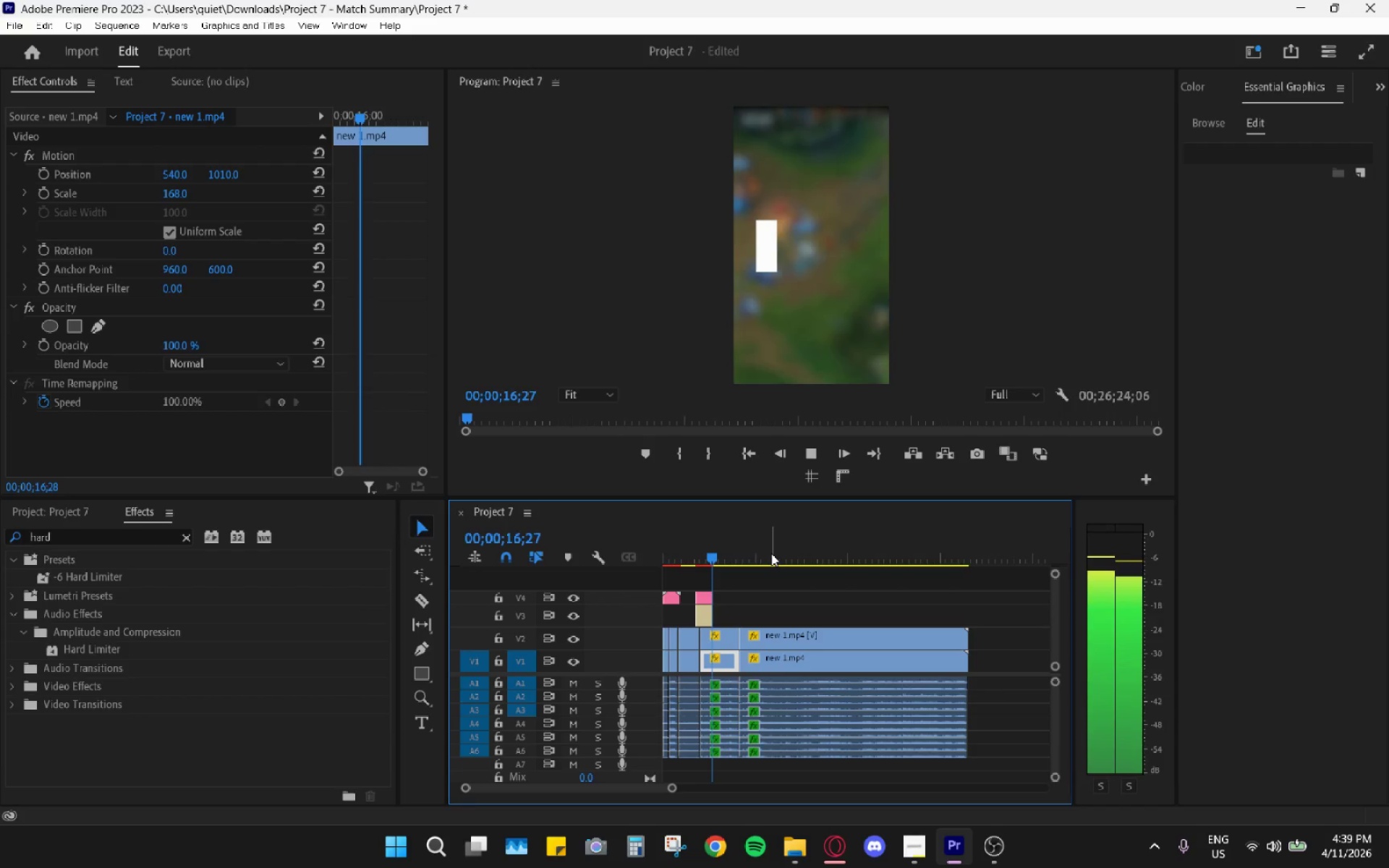 
wait(9.59)
 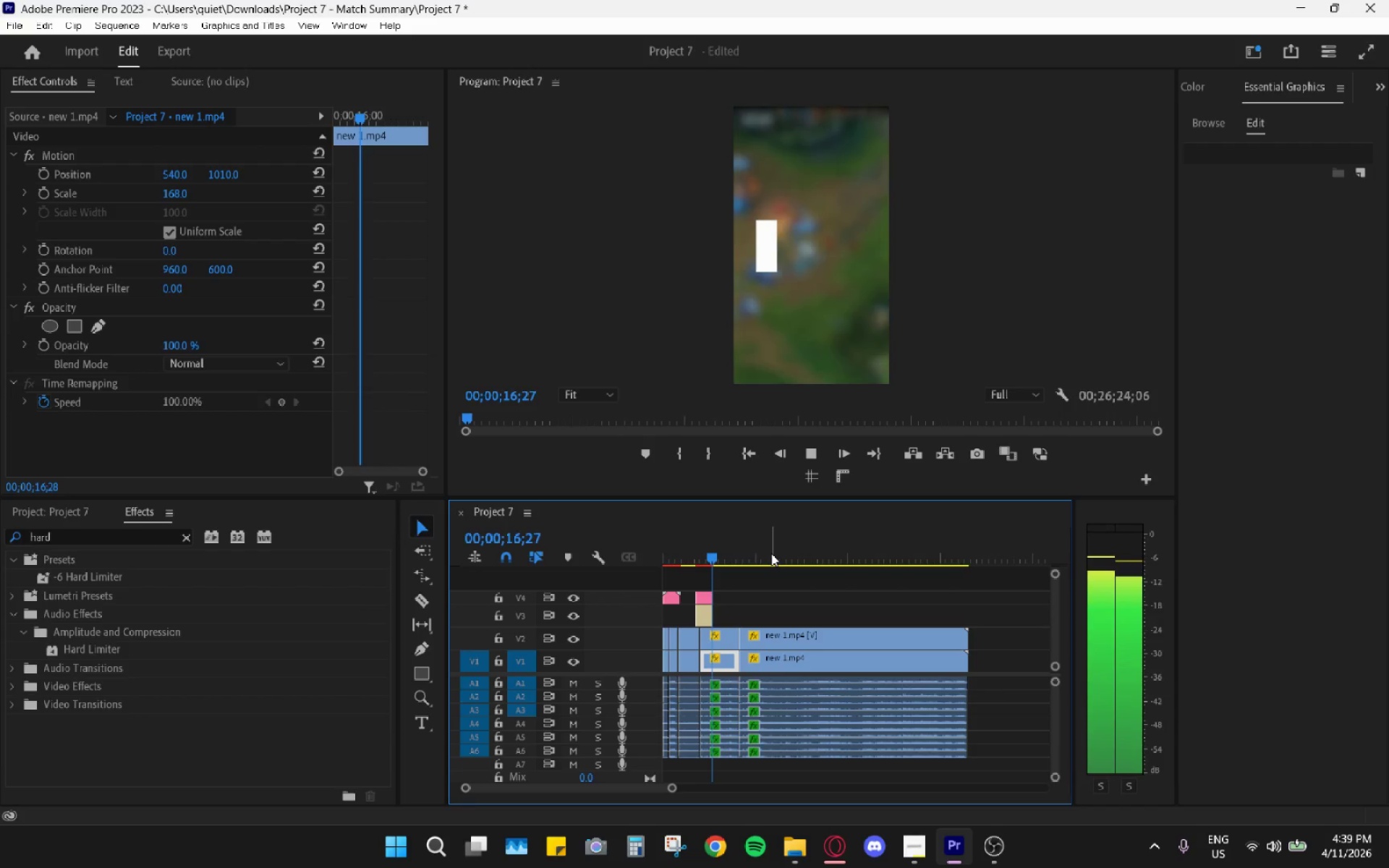 
key(Space)
 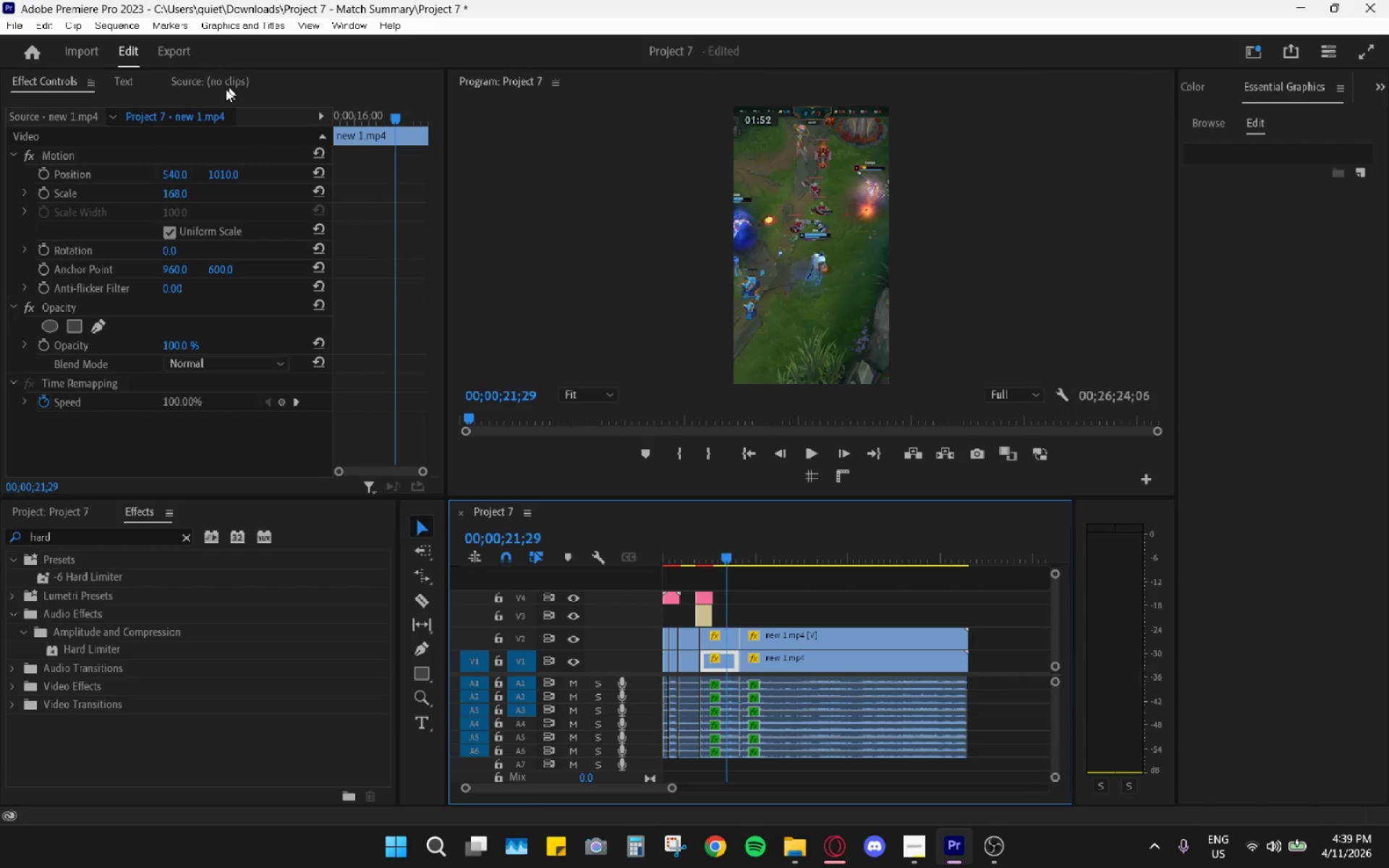 
left_click_drag(start_coordinate=[177, 188], to_coordinate=[190, 183])
 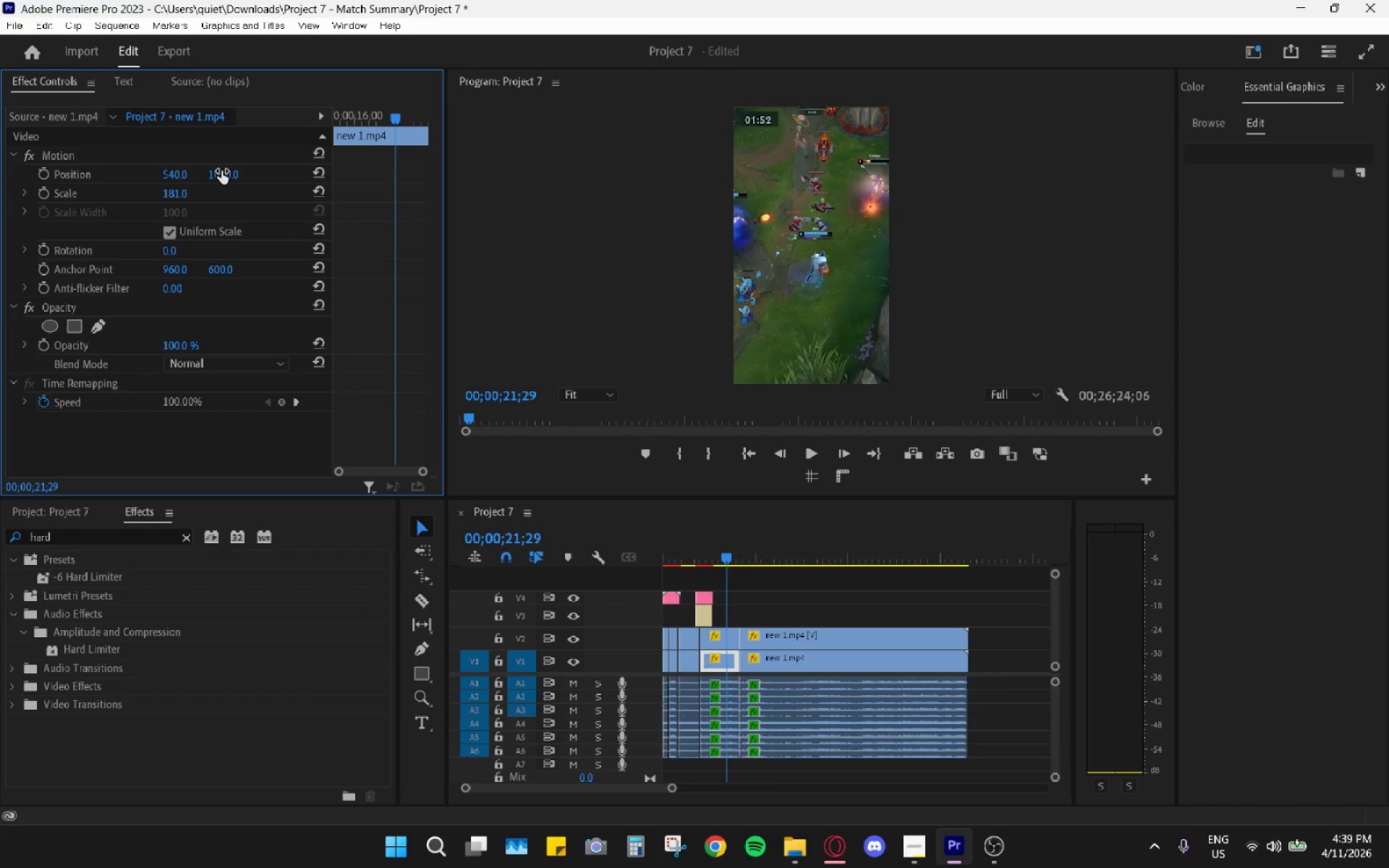 
left_click_drag(start_coordinate=[221, 171], to_coordinate=[159, 200])
 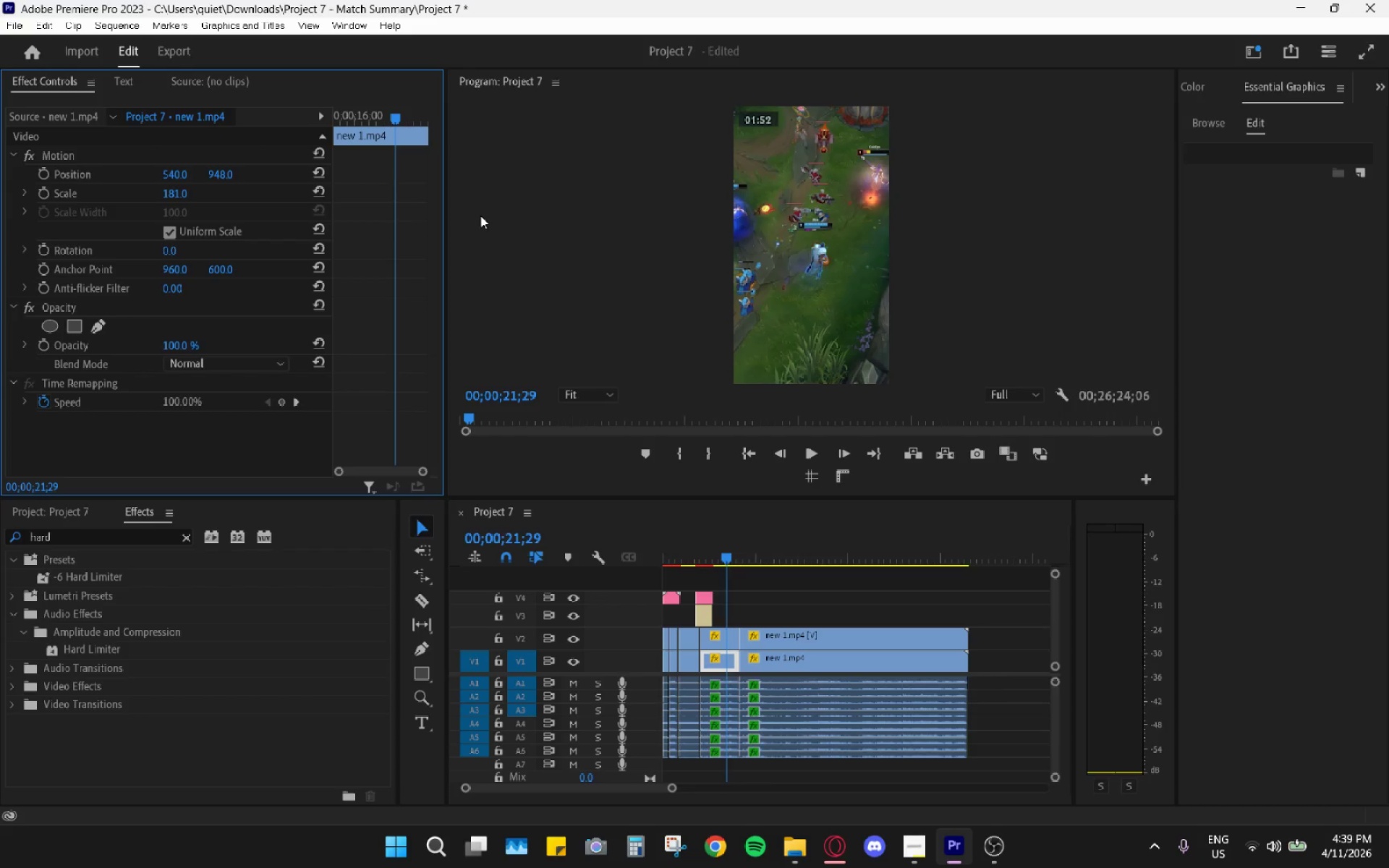 
key(Space)
 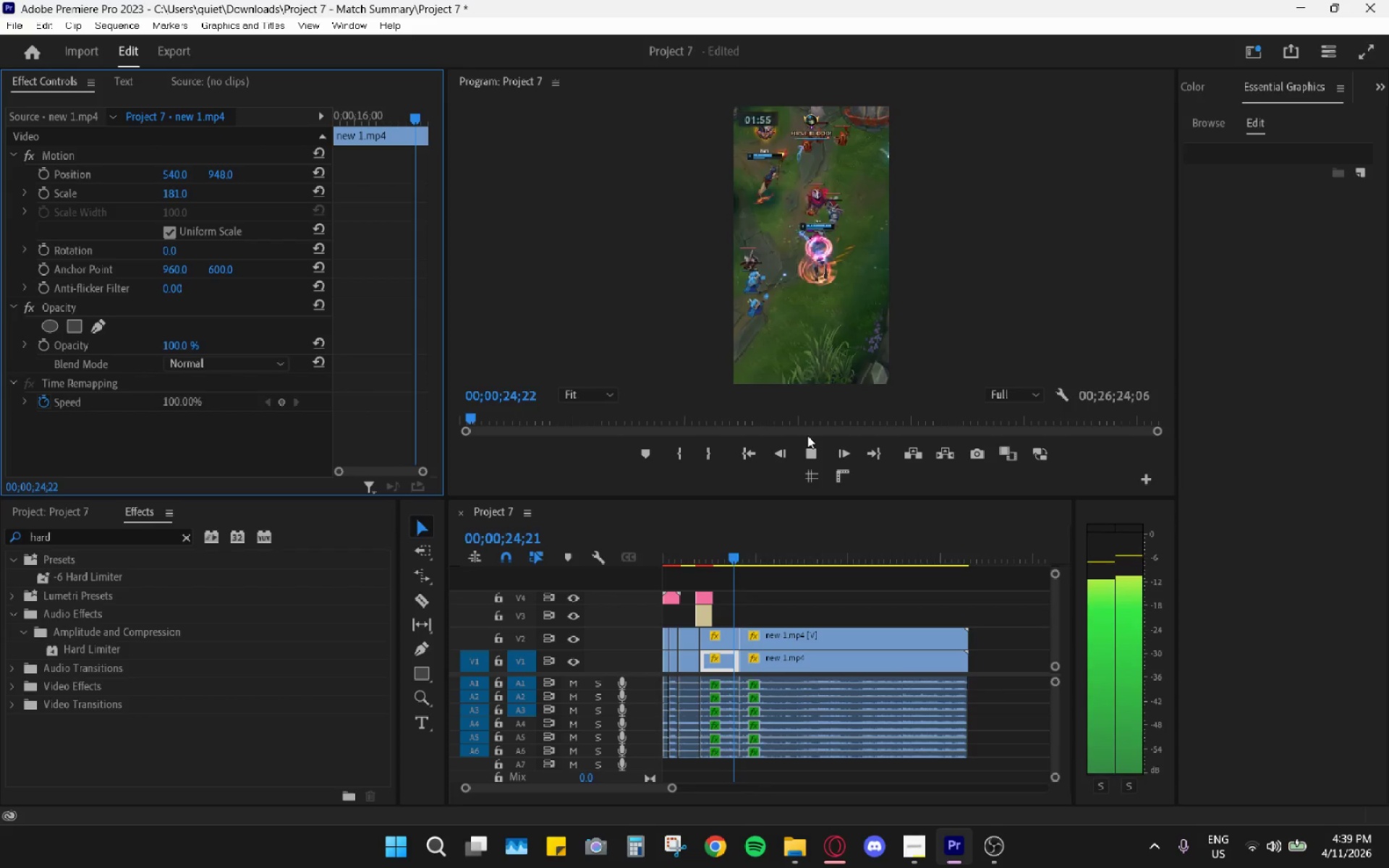 
key(Space)
 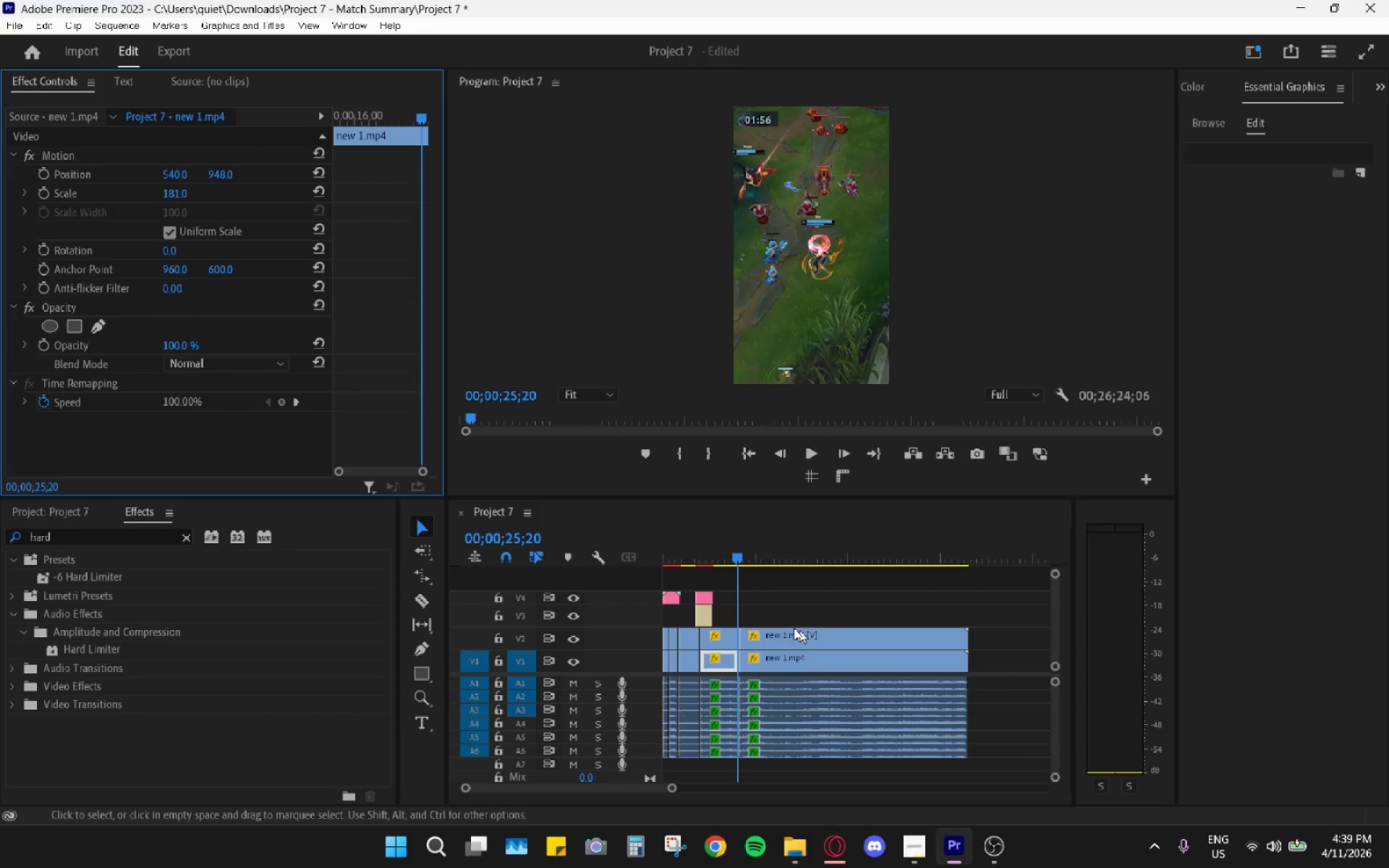 
left_click_drag(start_coordinate=[711, 548], to_coordinate=[697, 542])
 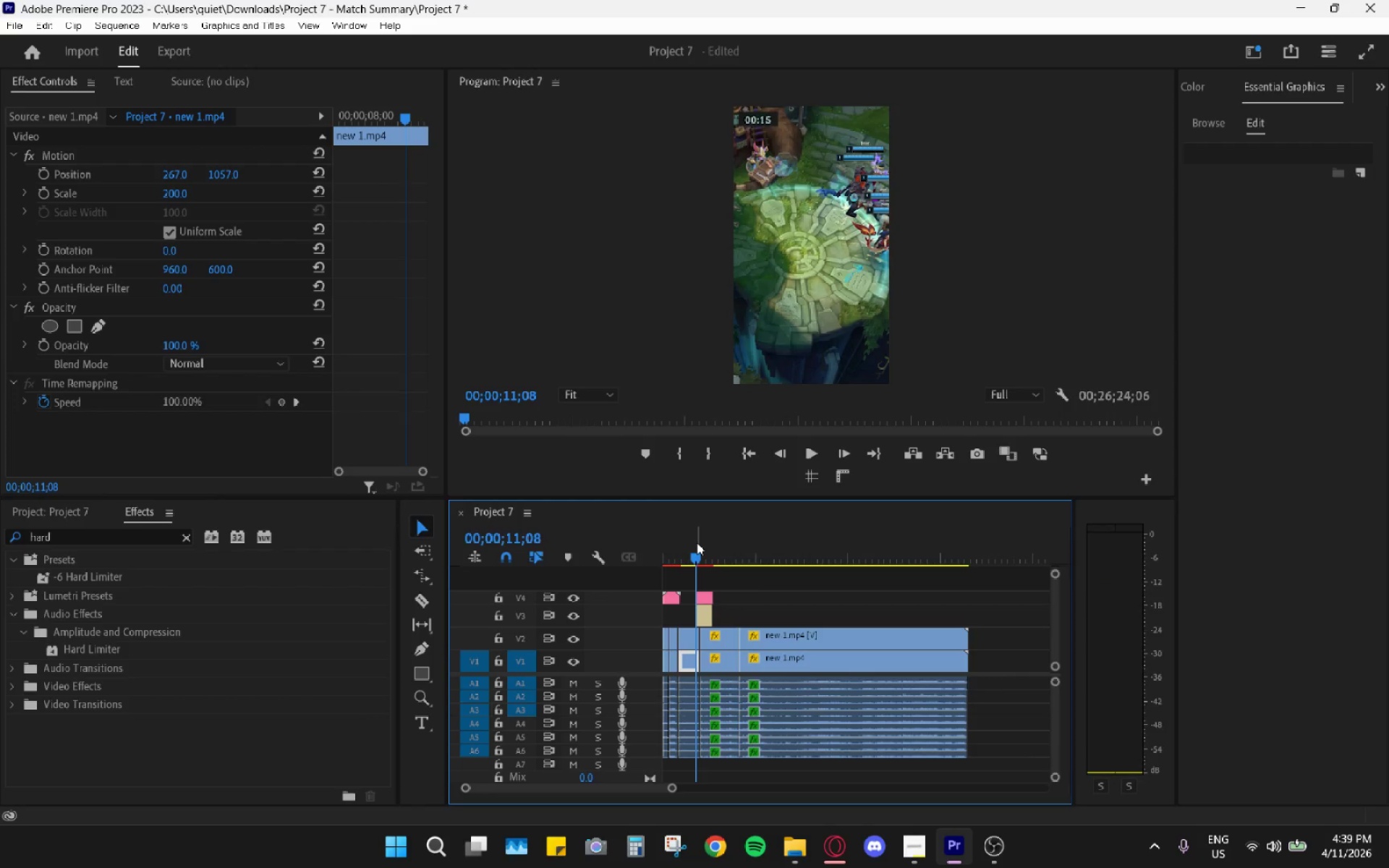 
key(Space)
 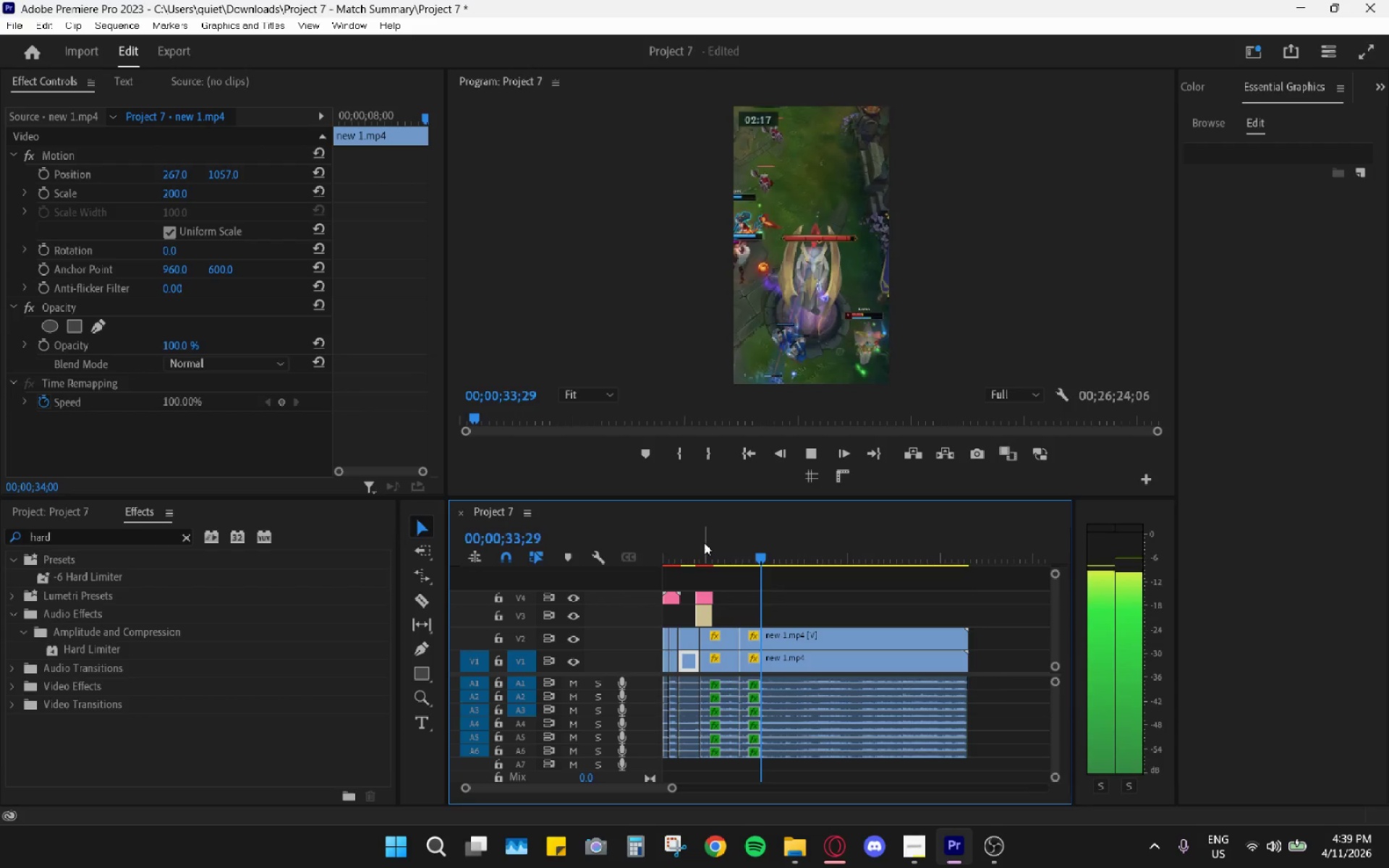 
wait(28.42)
 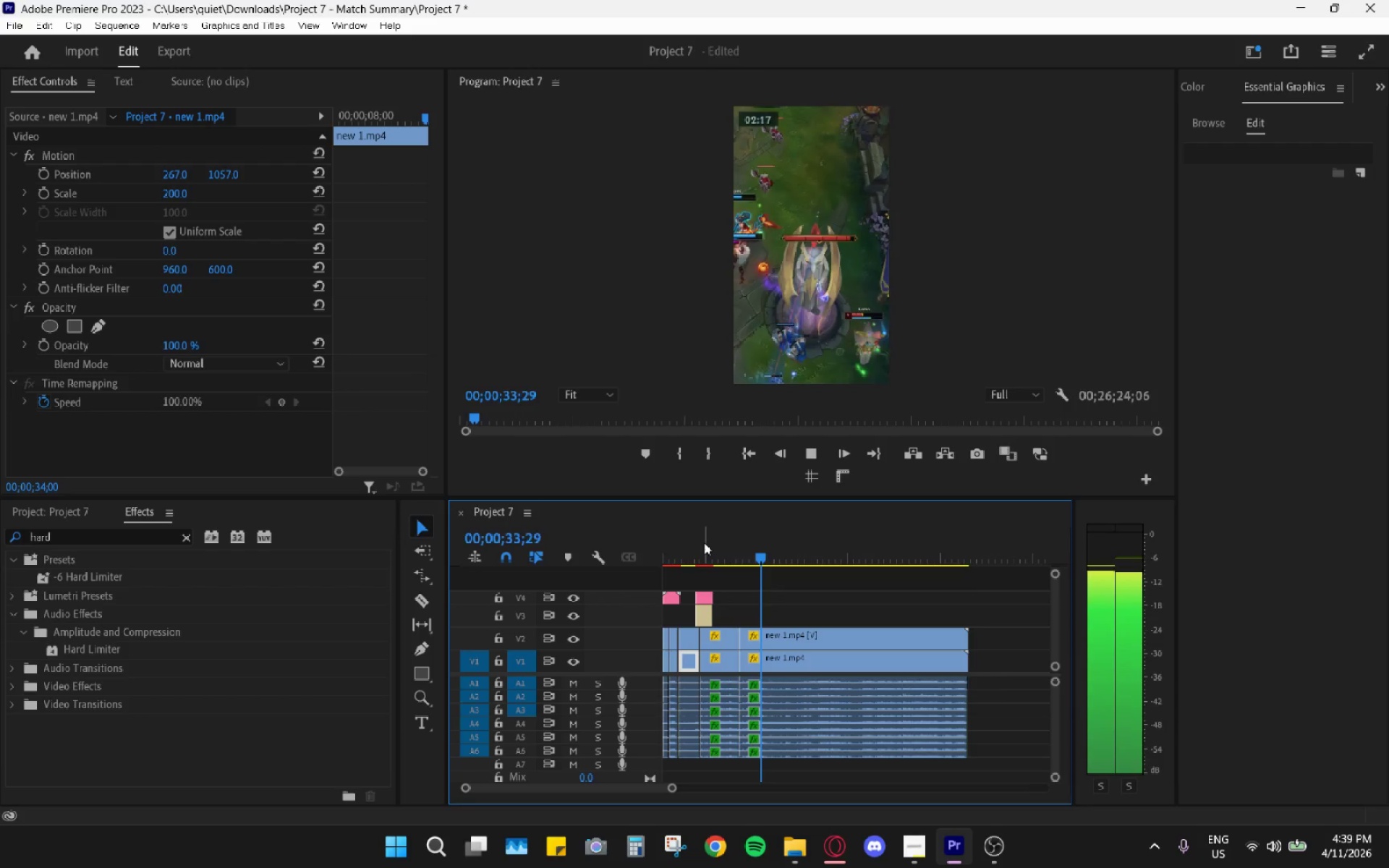 
key(Space)
 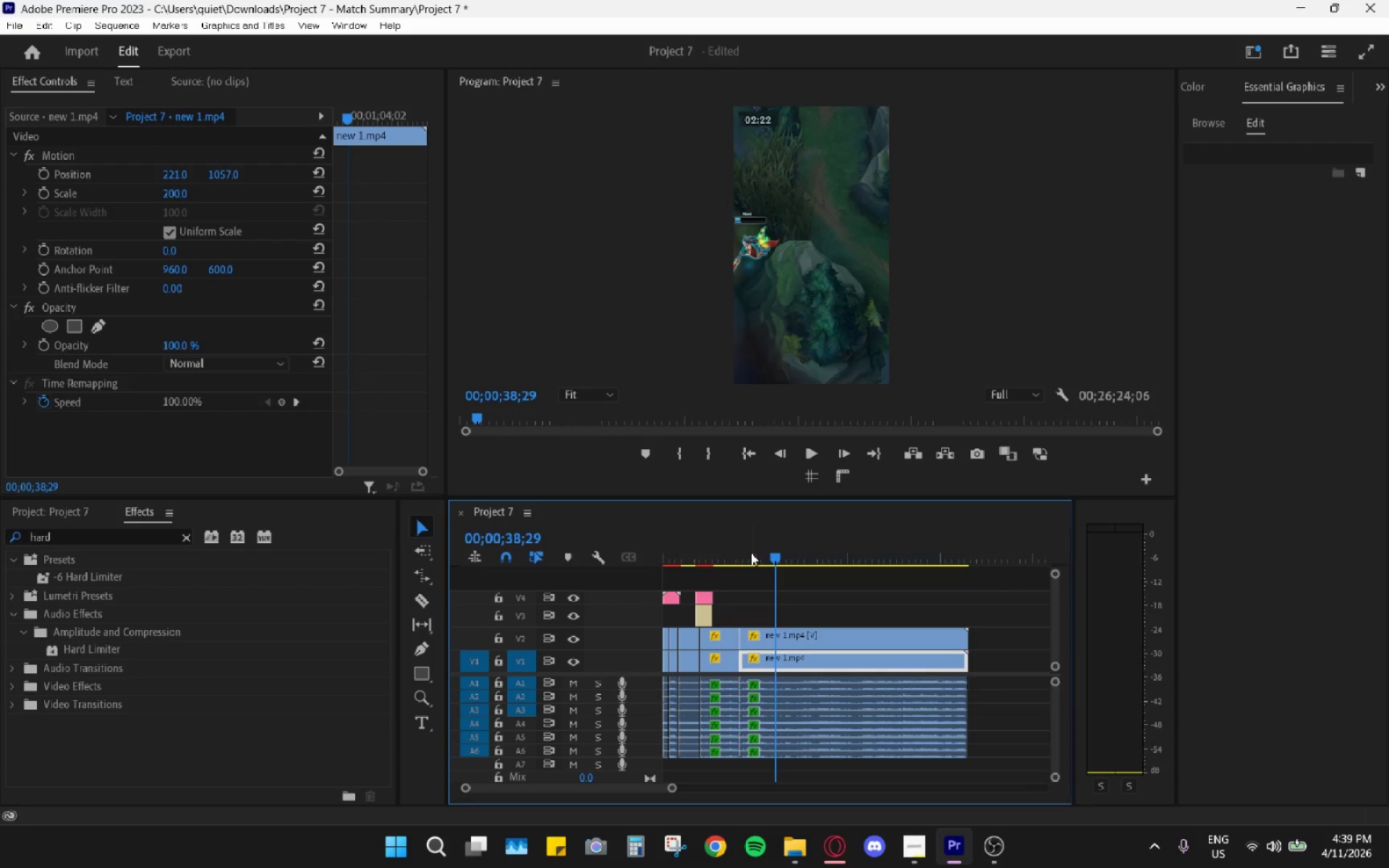 
left_click_drag(start_coordinate=[745, 550], to_coordinate=[727, 543])
 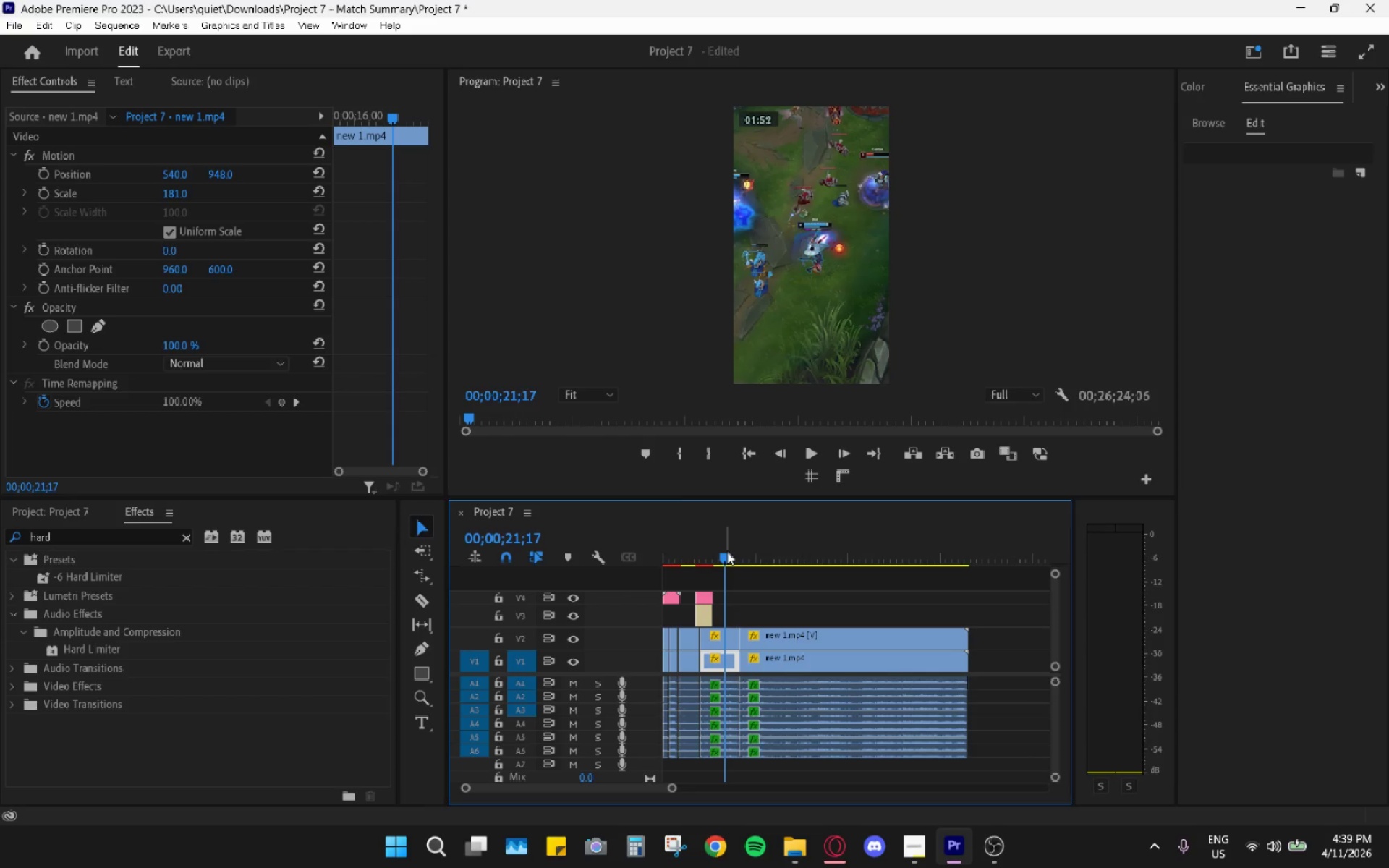 
key(Space)
 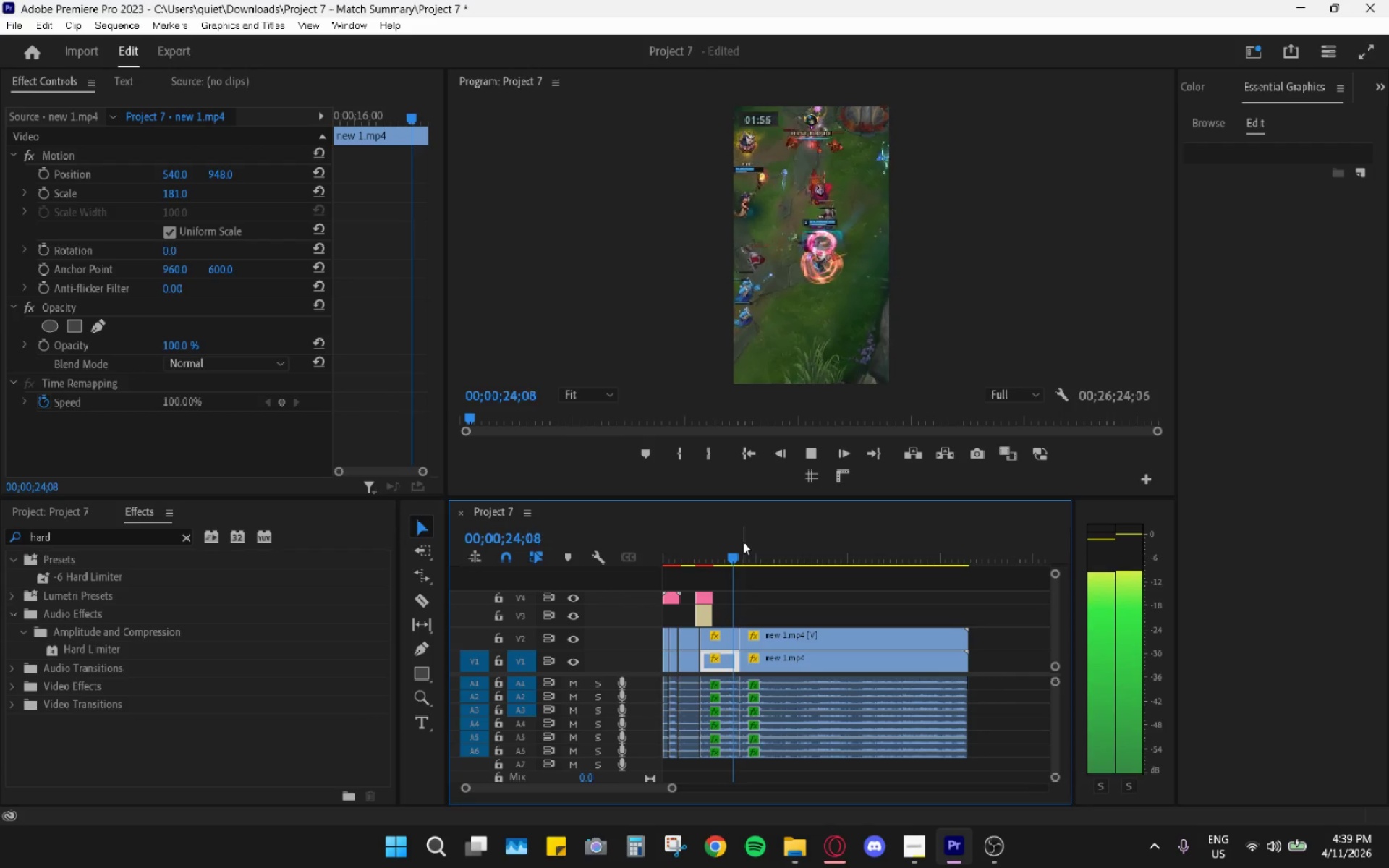 
key(Space)
 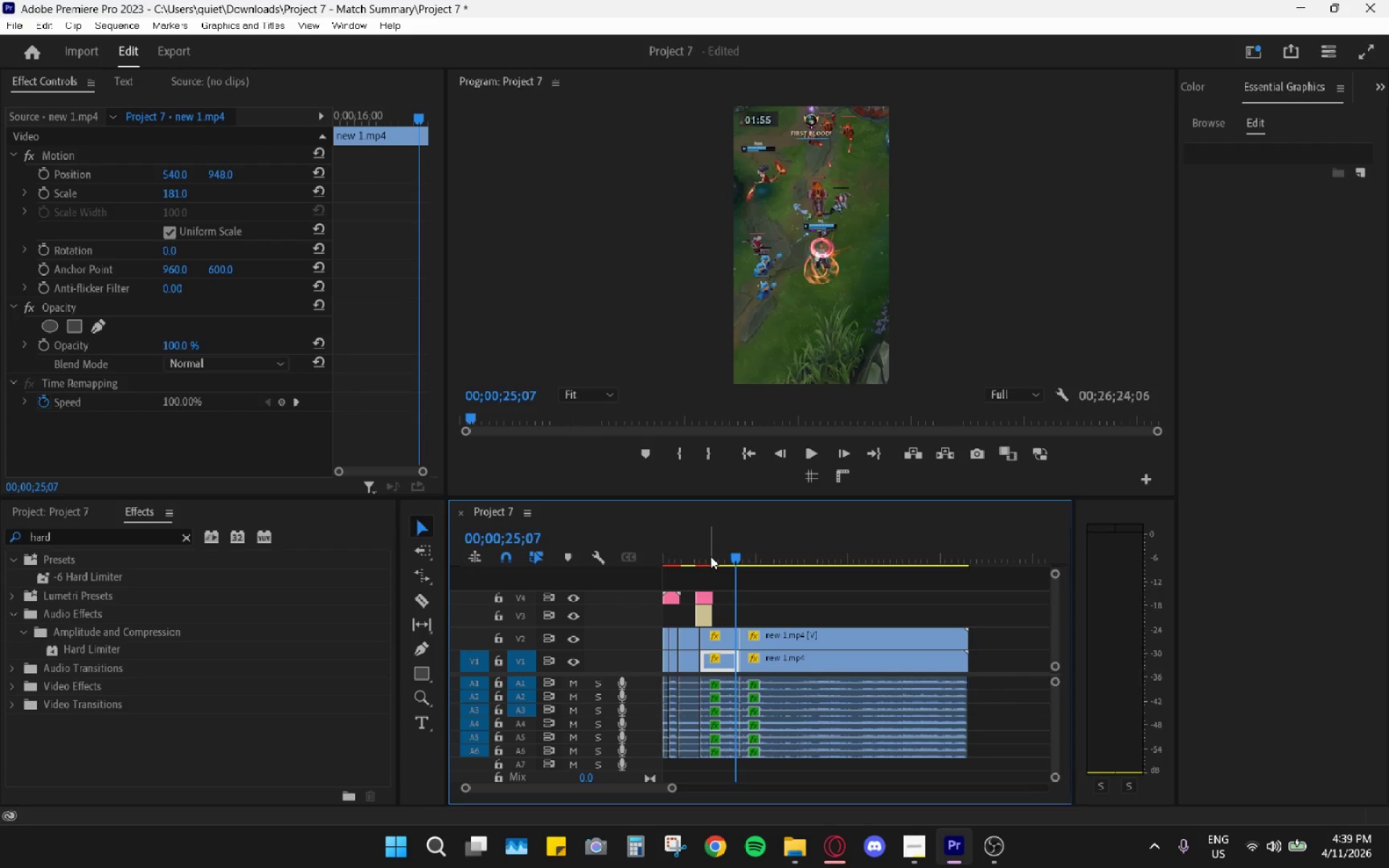 
left_click_drag(start_coordinate=[713, 552], to_coordinate=[654, 513])
 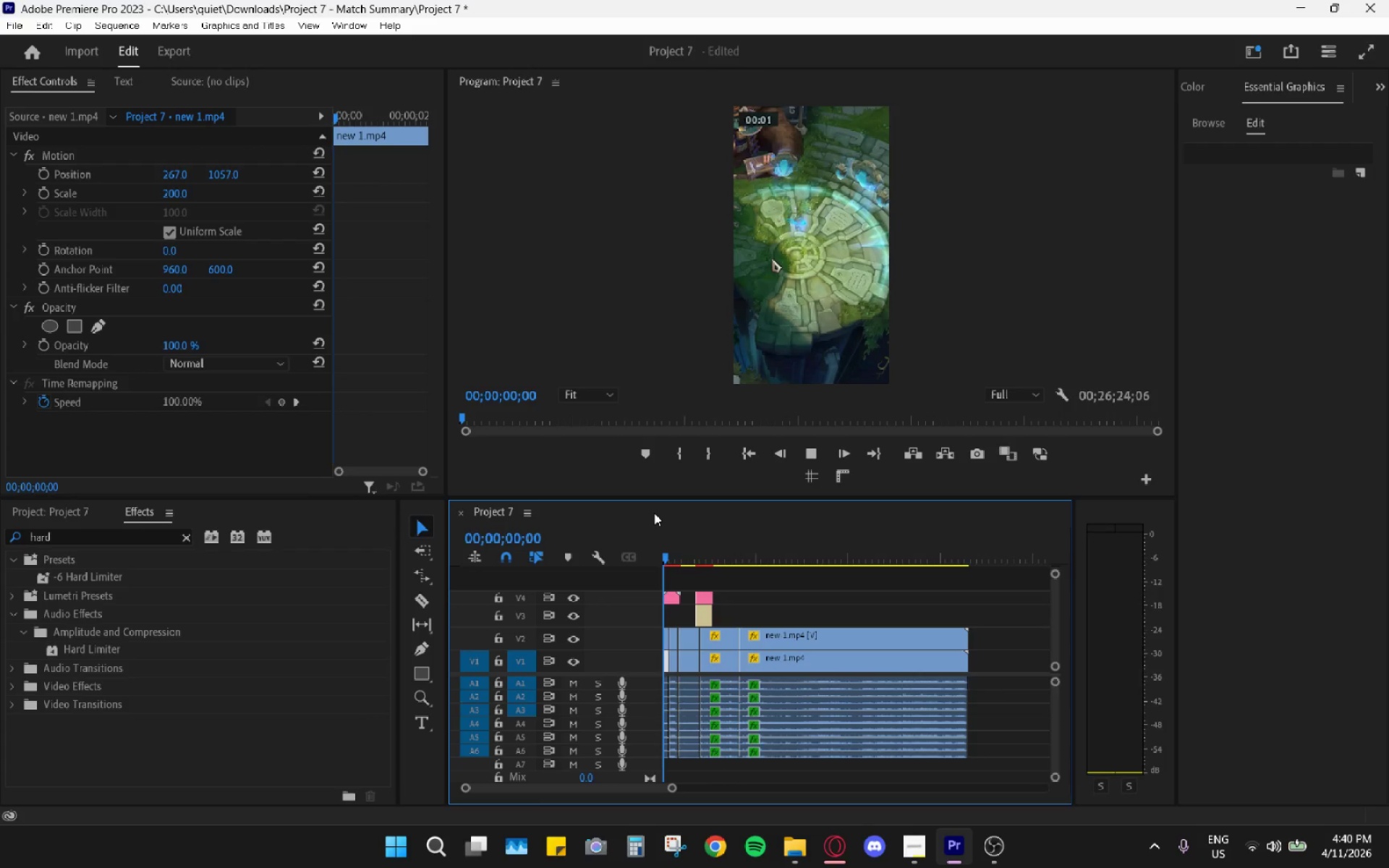 
key(Space)
 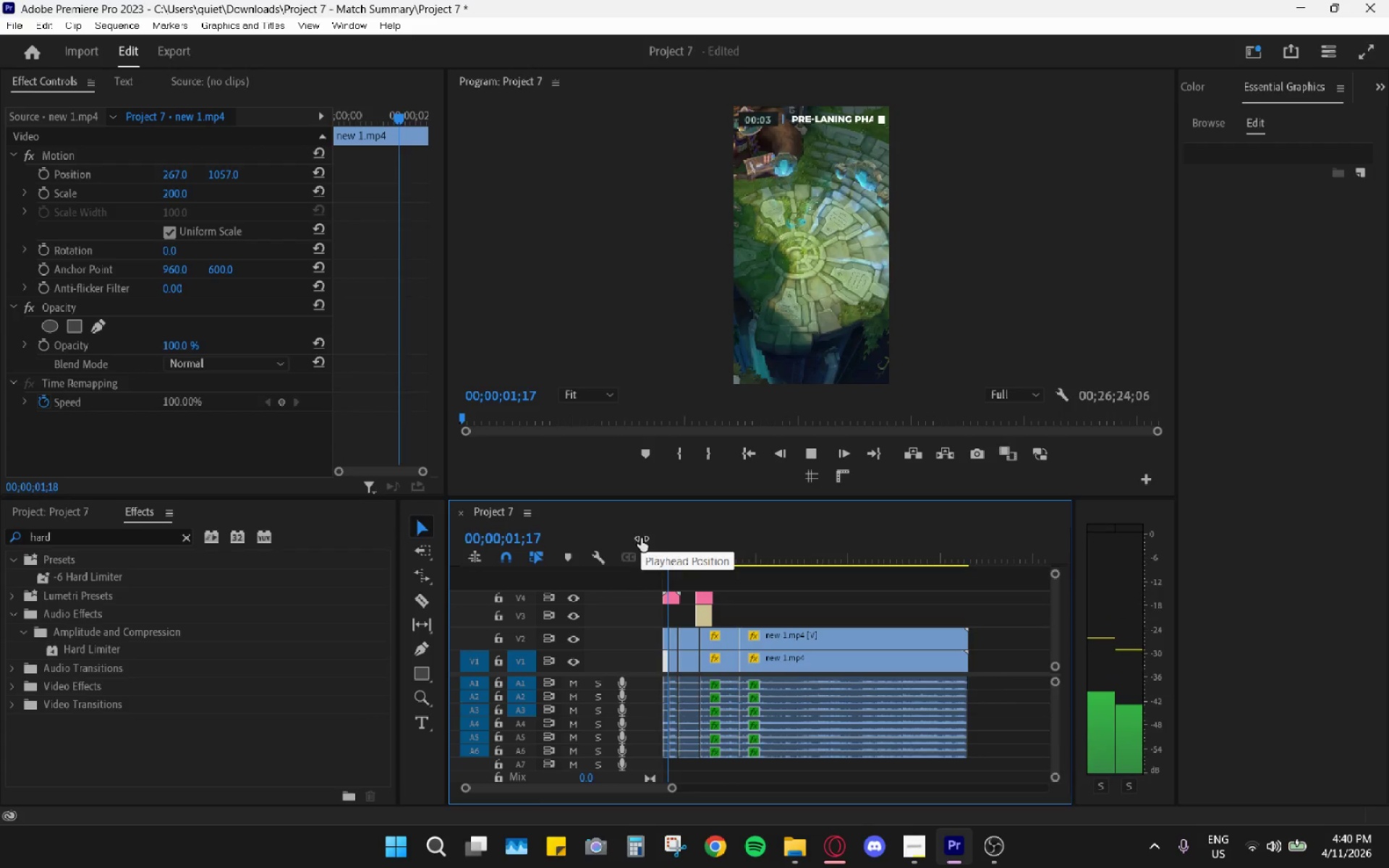 
left_click_drag(start_coordinate=[697, 546], to_coordinate=[699, 553])
 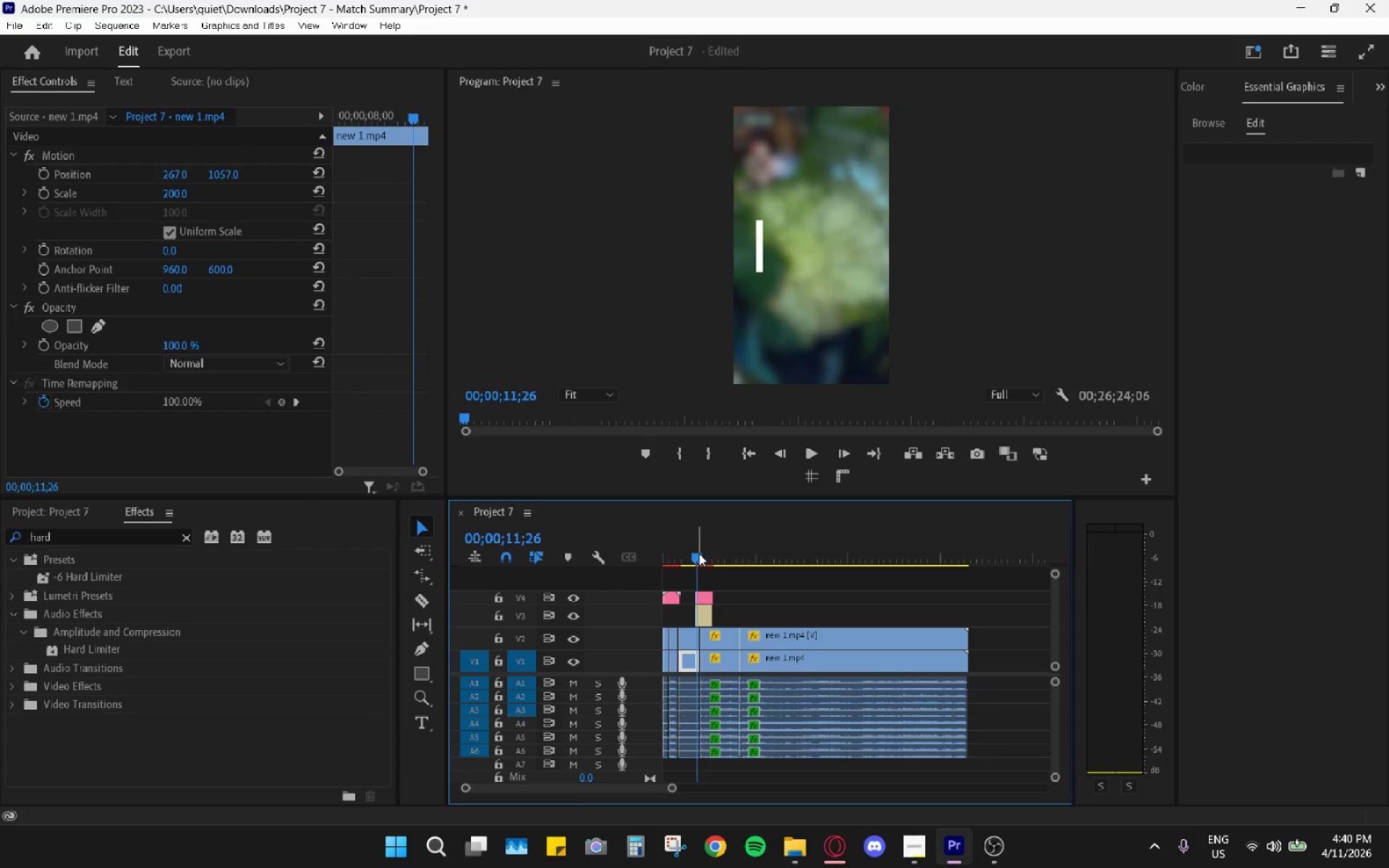 
key(Space)
 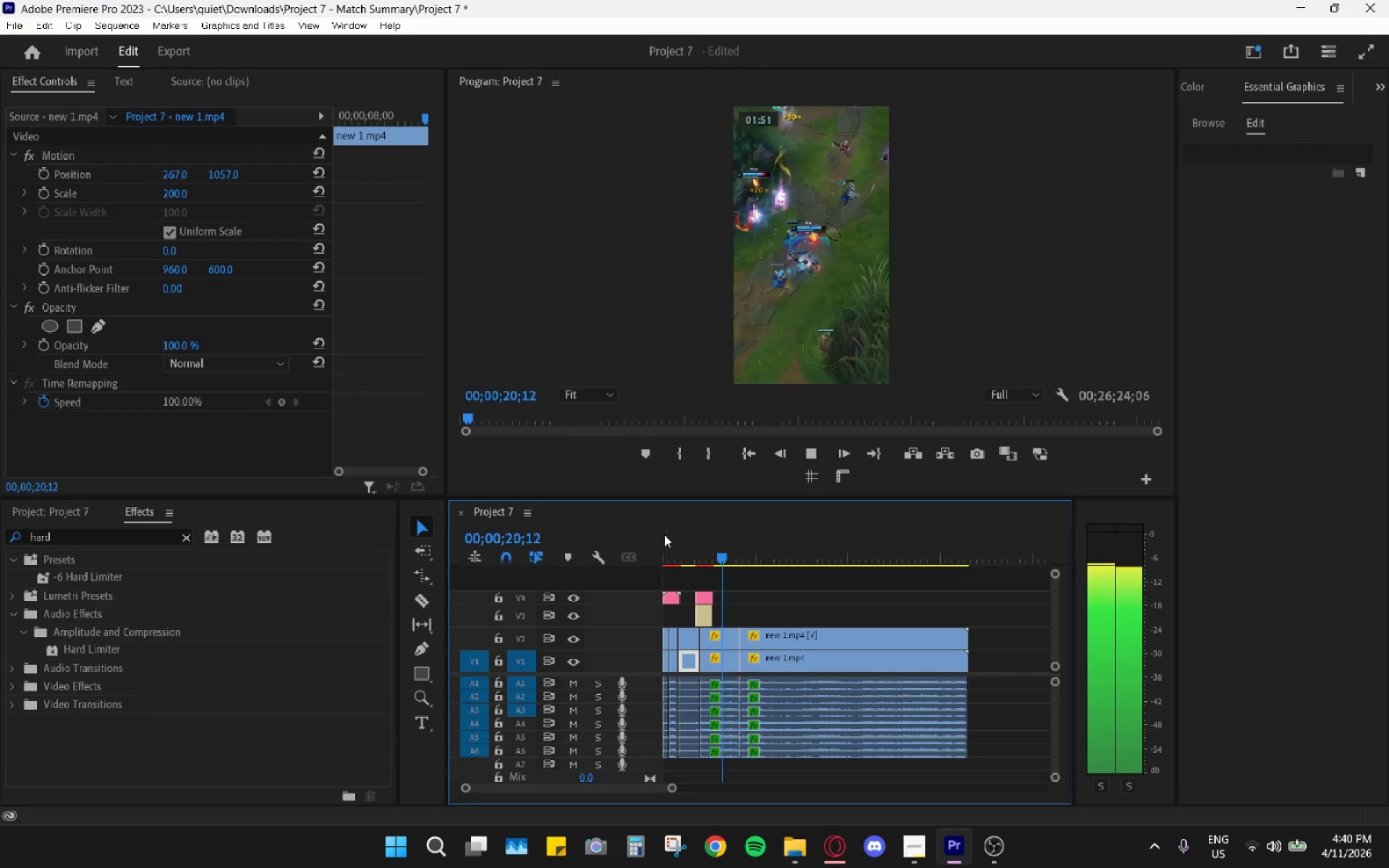 
wait(14.11)
 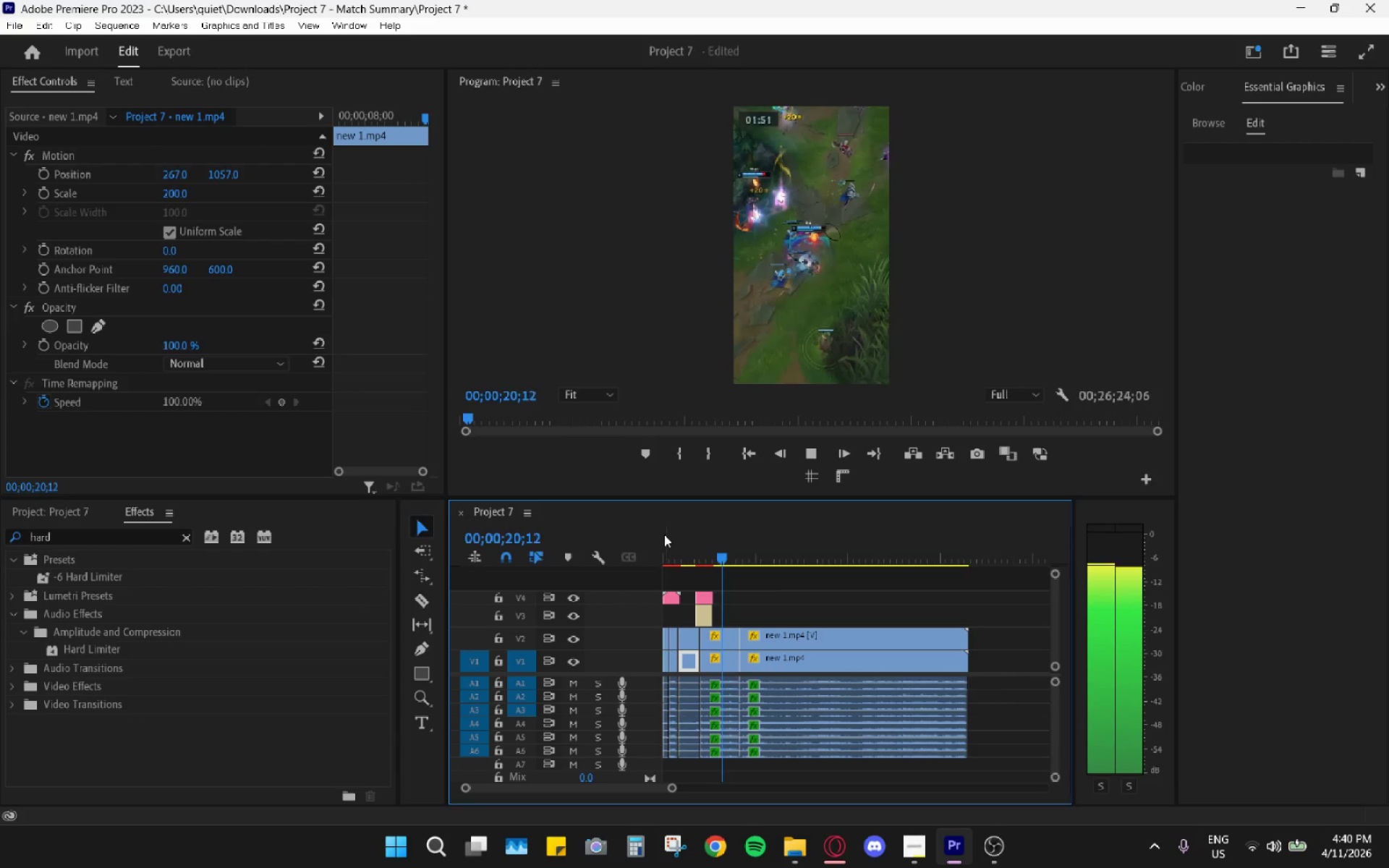 
key(Space)
 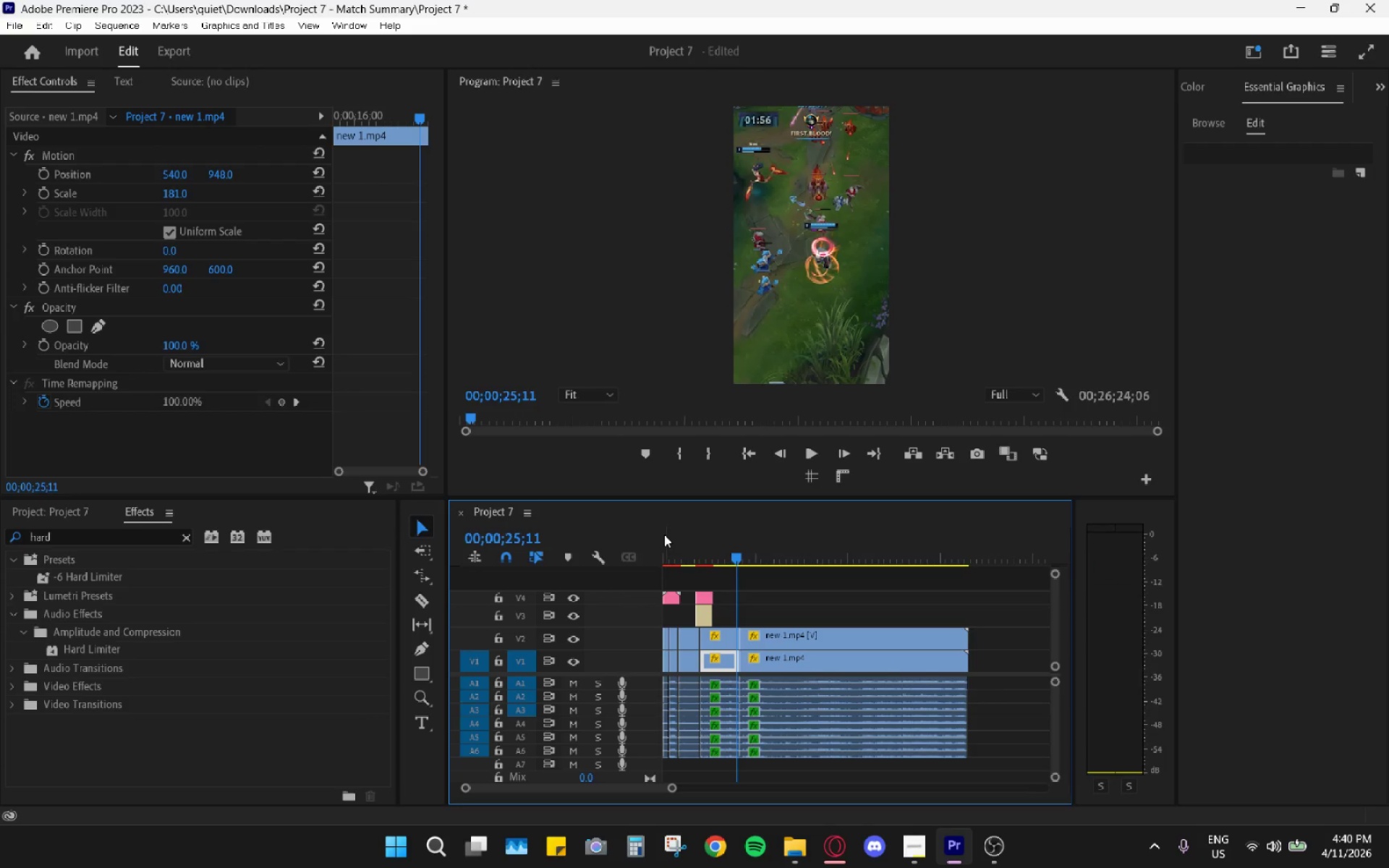 
key(Space)
 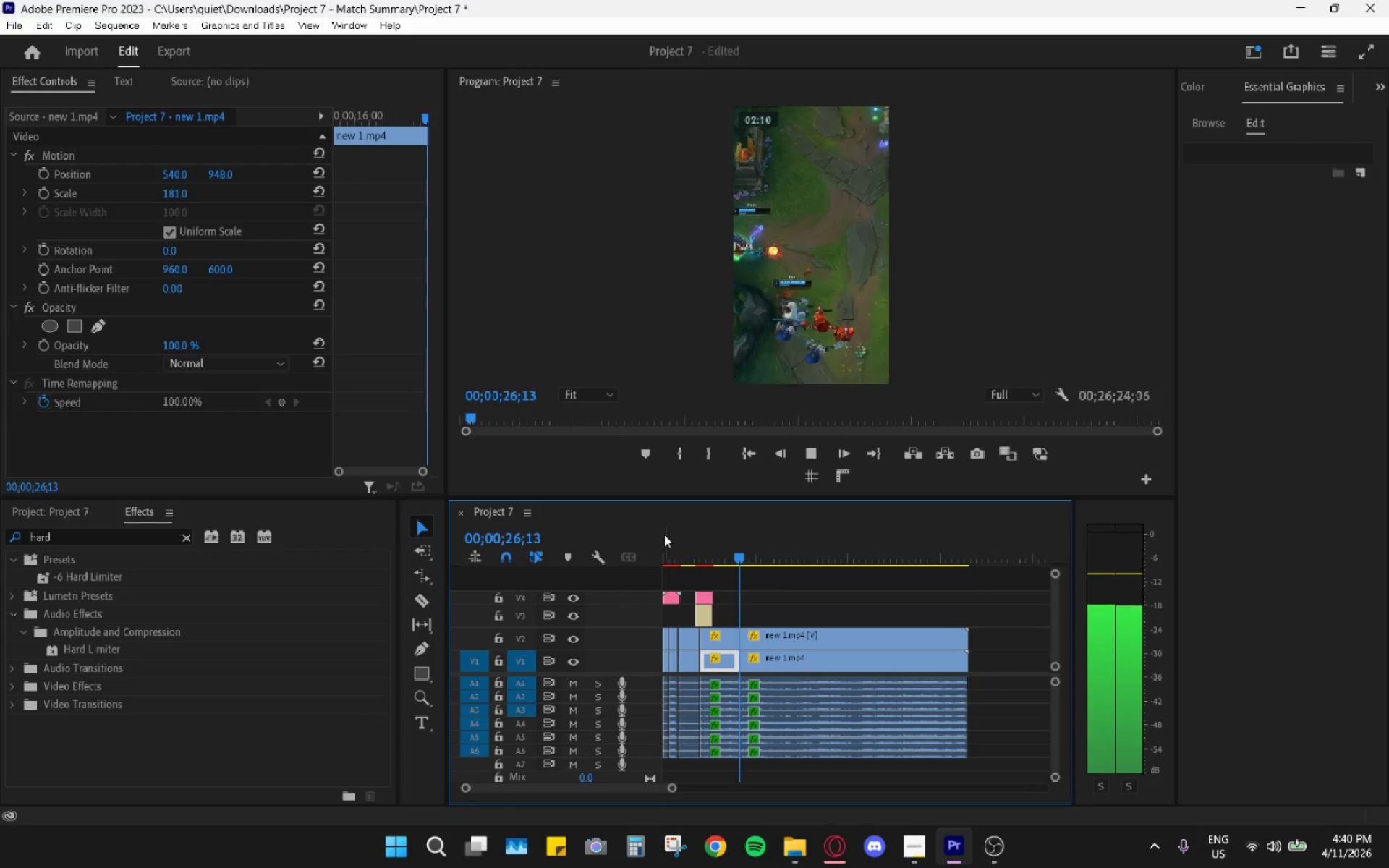 
key(Space)
 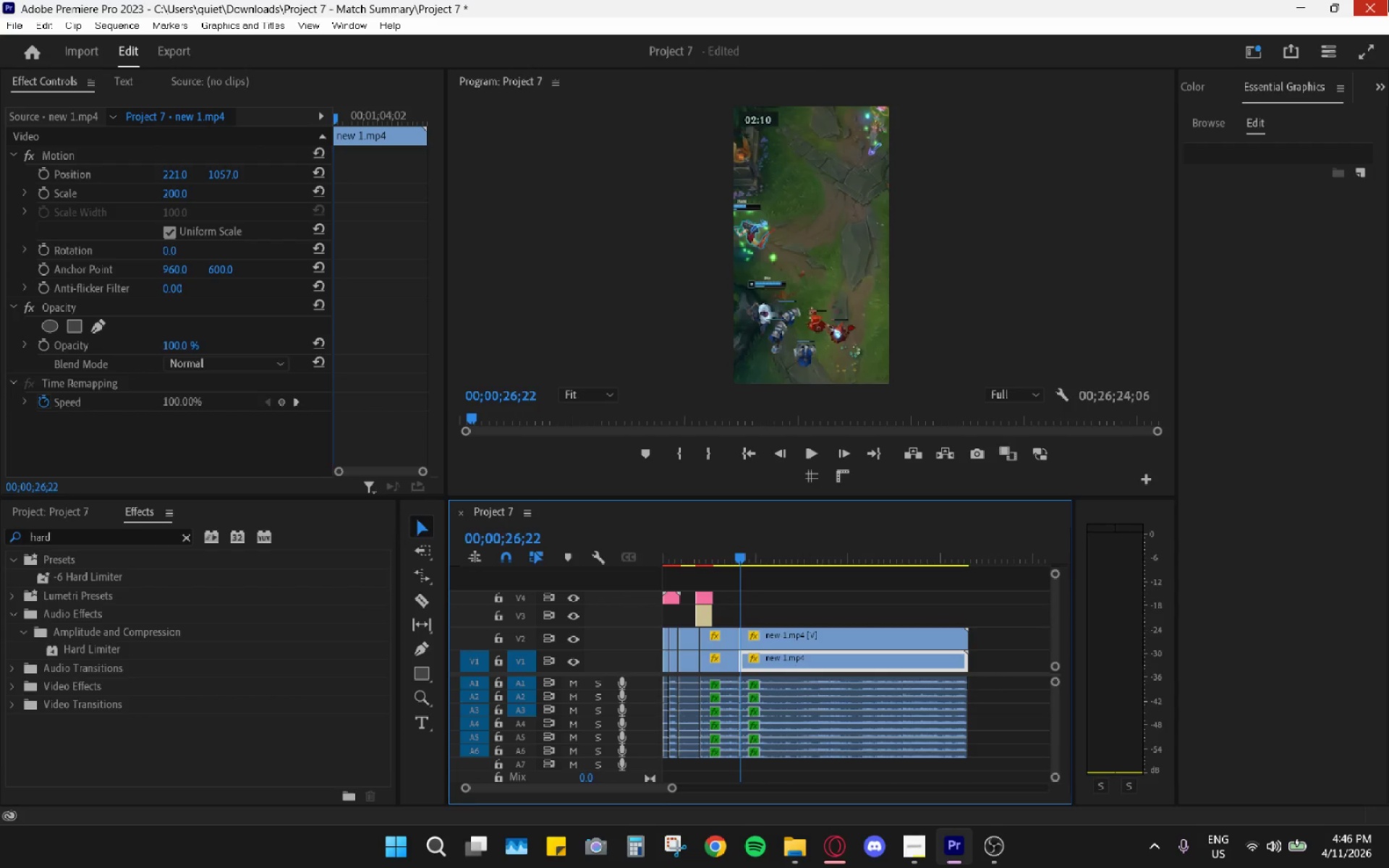 
wait(363.76)
 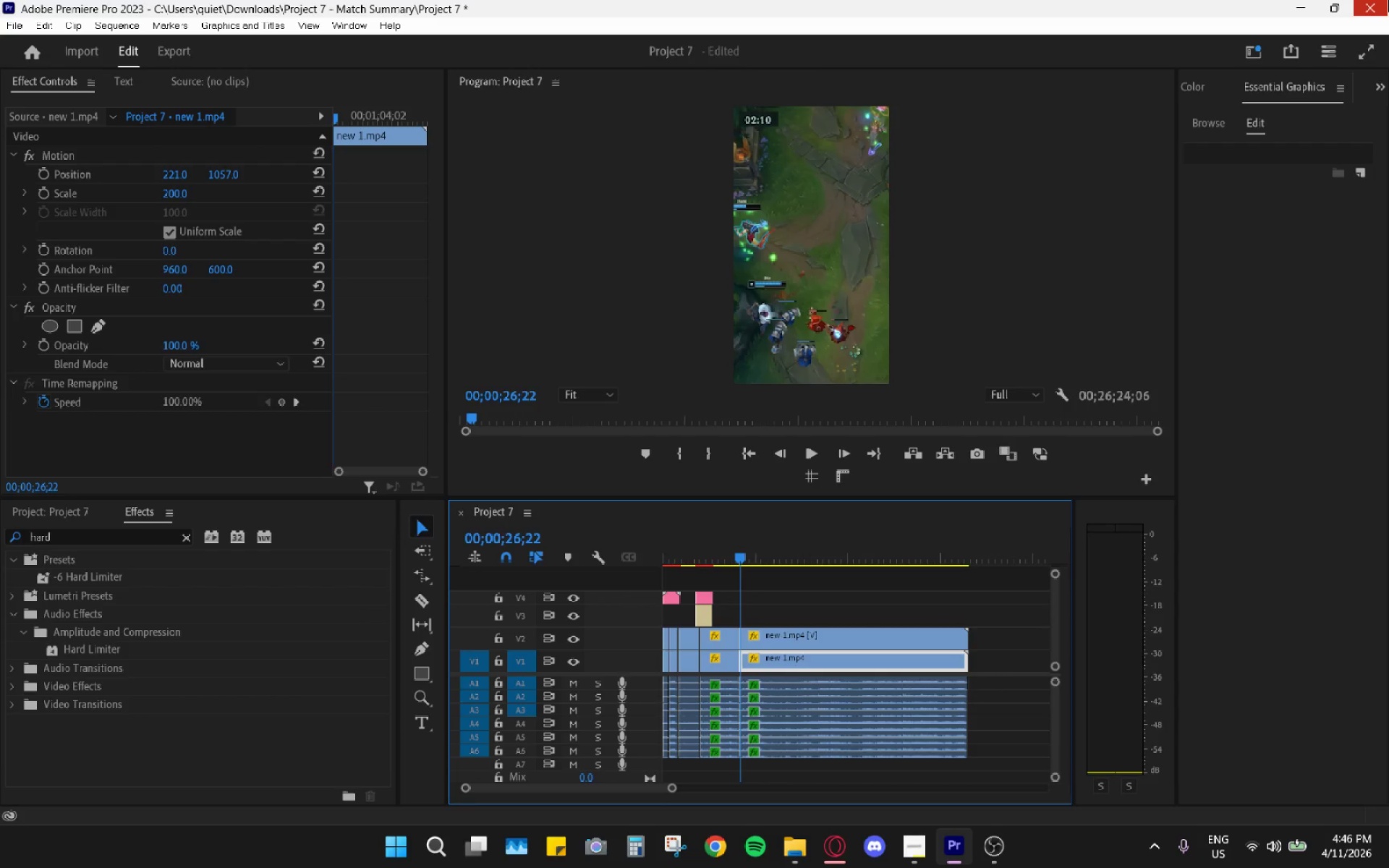 
left_click_drag(start_coordinate=[702, 540], to_coordinate=[660, 554])
 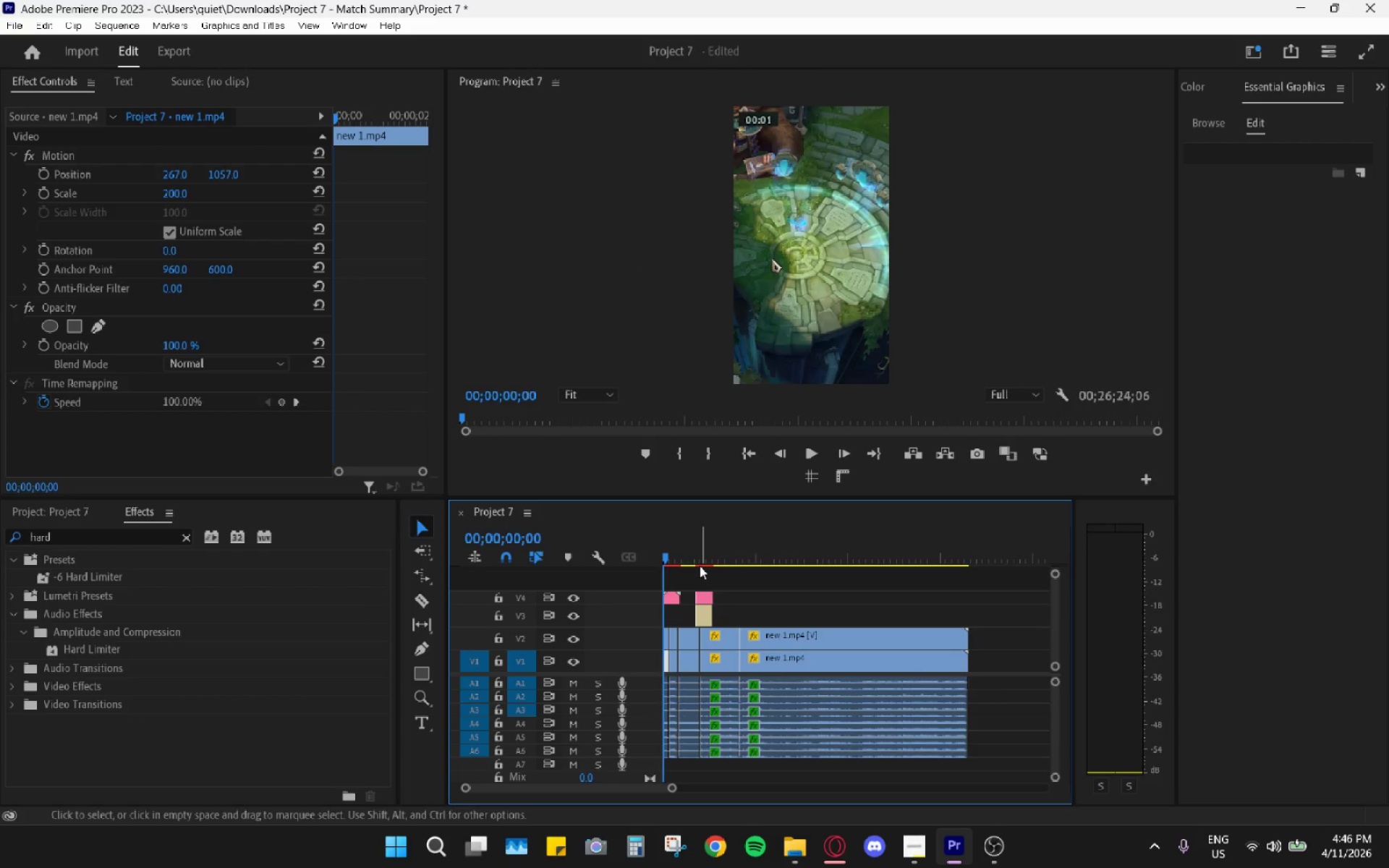 
key(Space)
 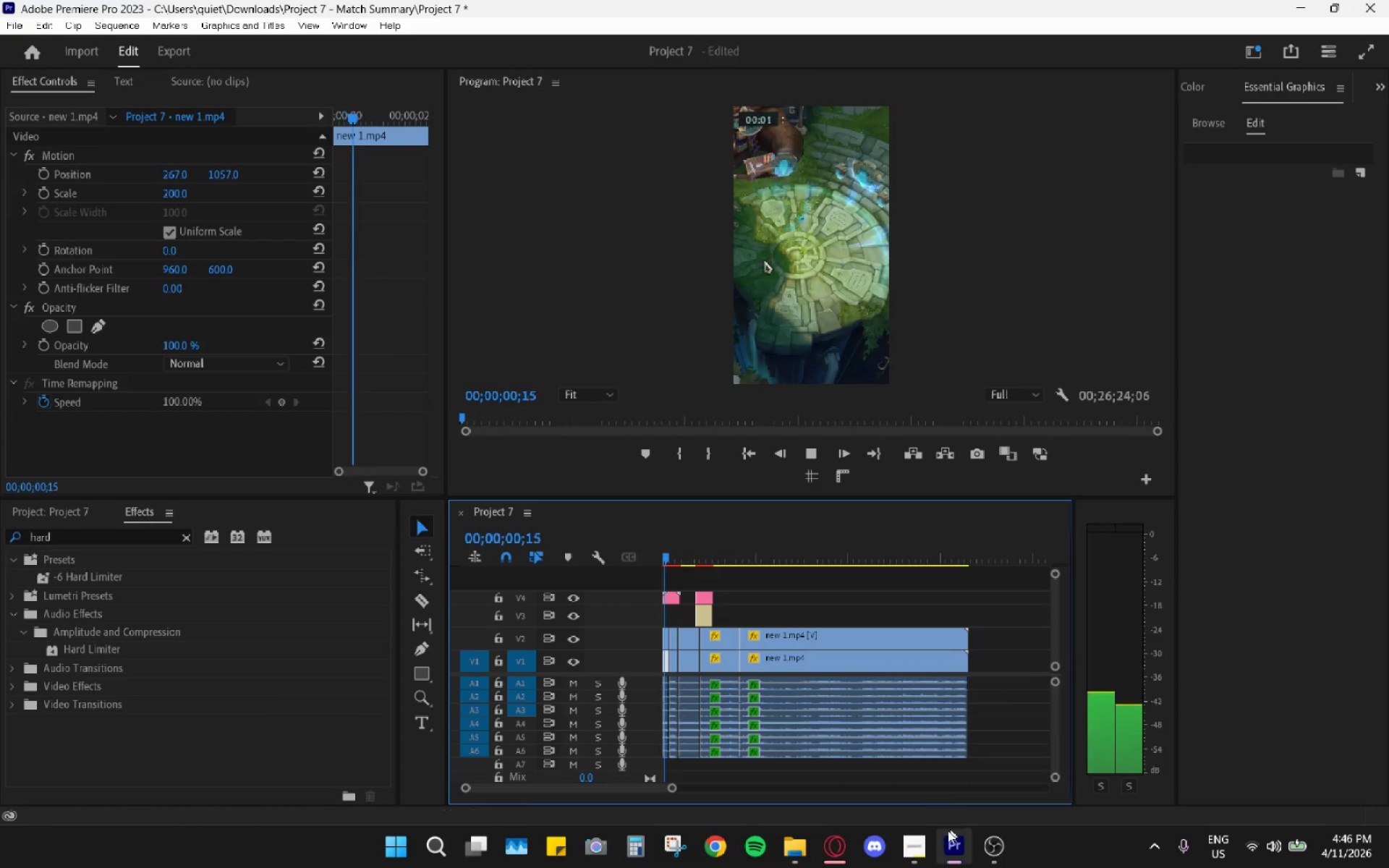 
left_click([927, 841])